 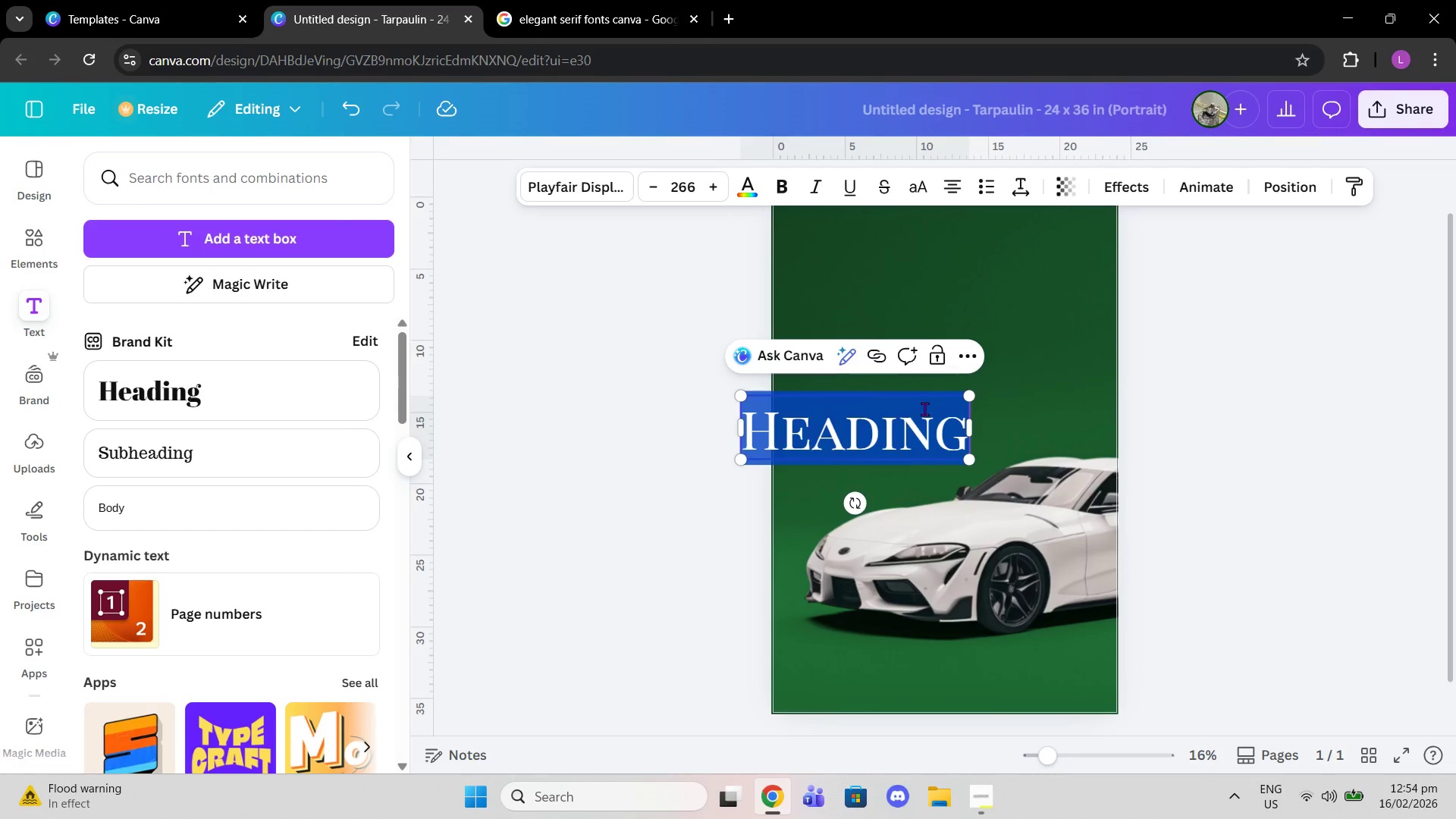 
key(Control+Shift+V)
 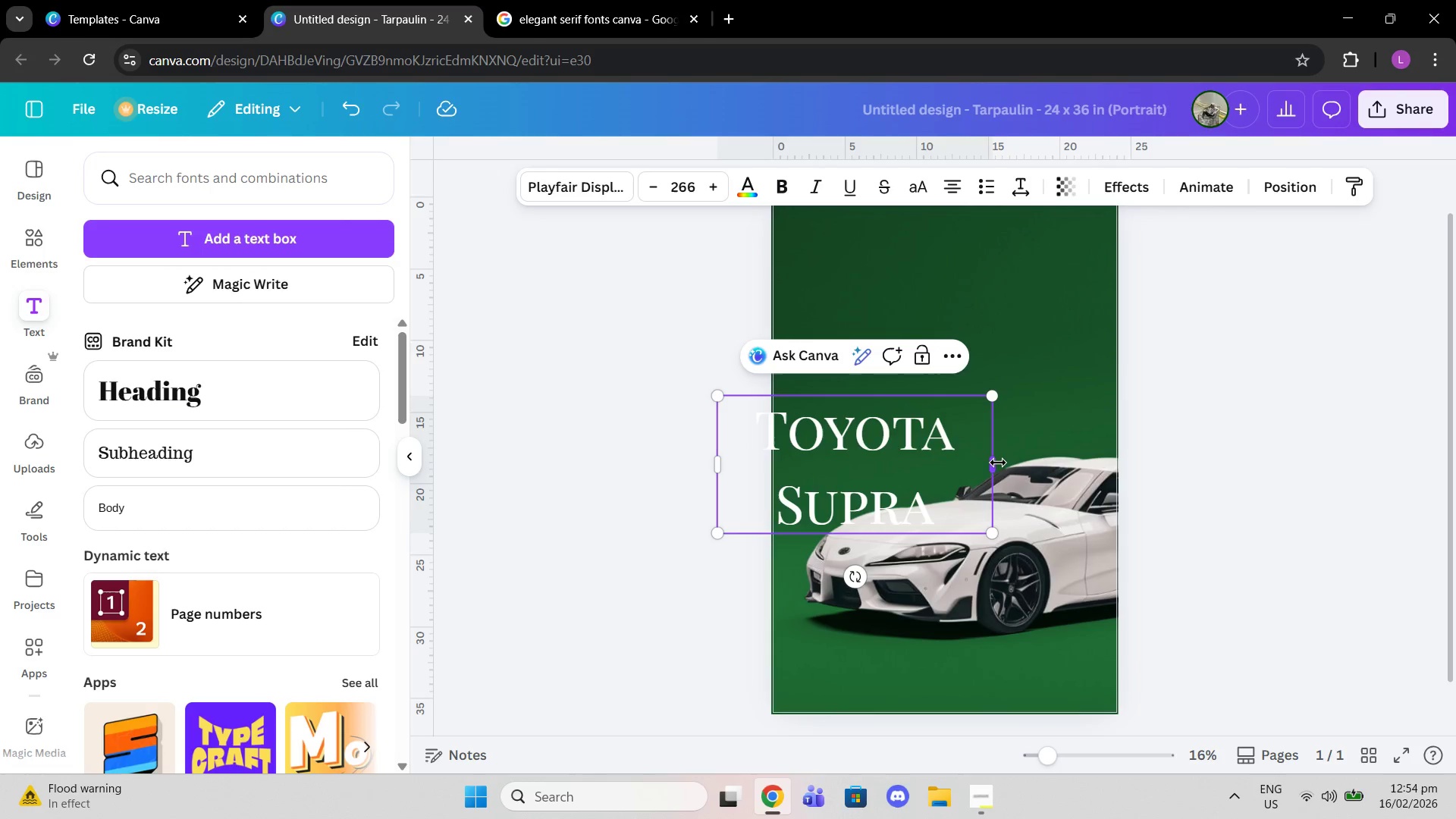 
left_click_drag(start_coordinate=[993, 463], to_coordinate=[1053, 455])
 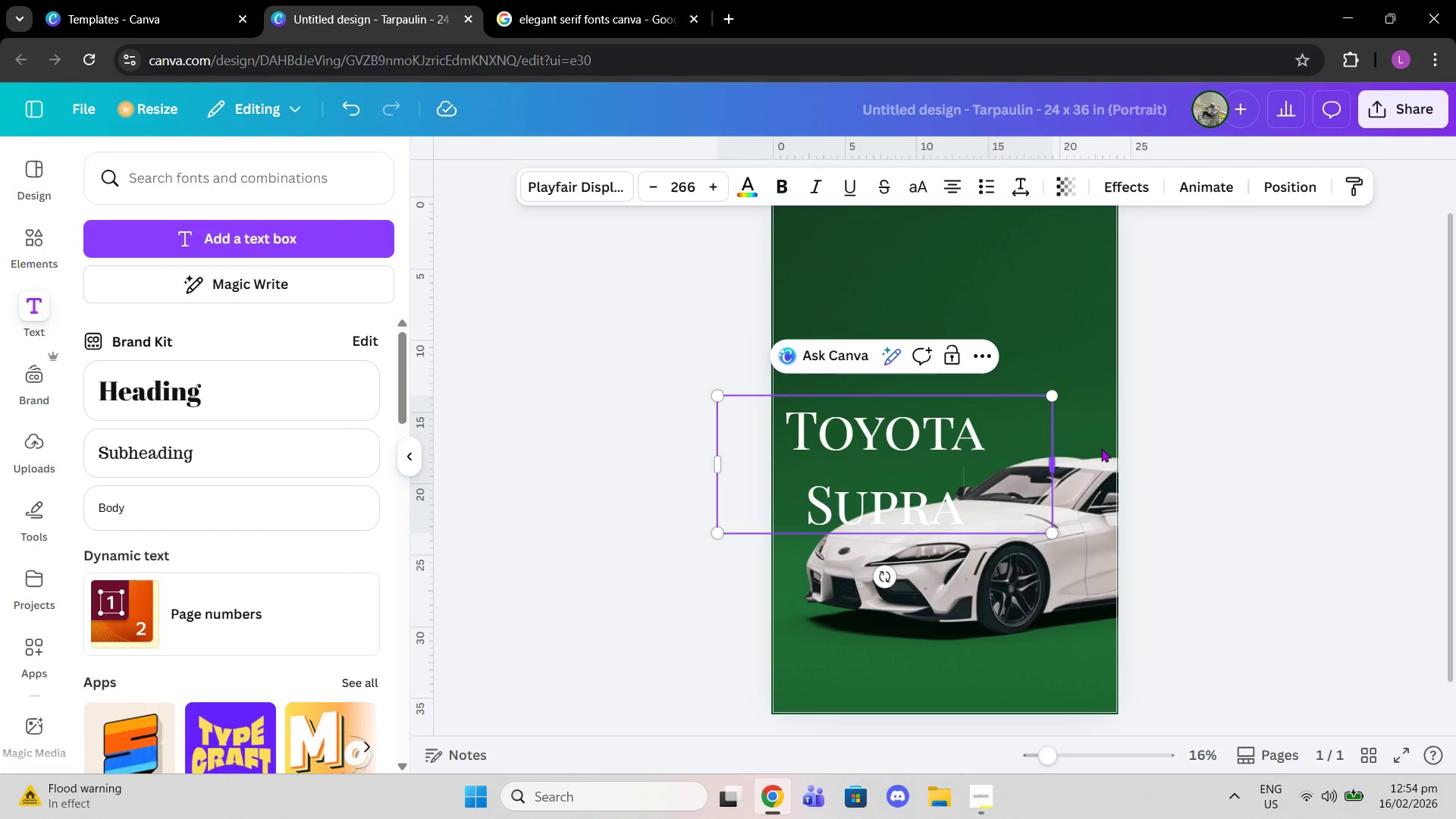 
scroll: coordinate [1101, 448], scroll_direction: up, amount: 2.0
 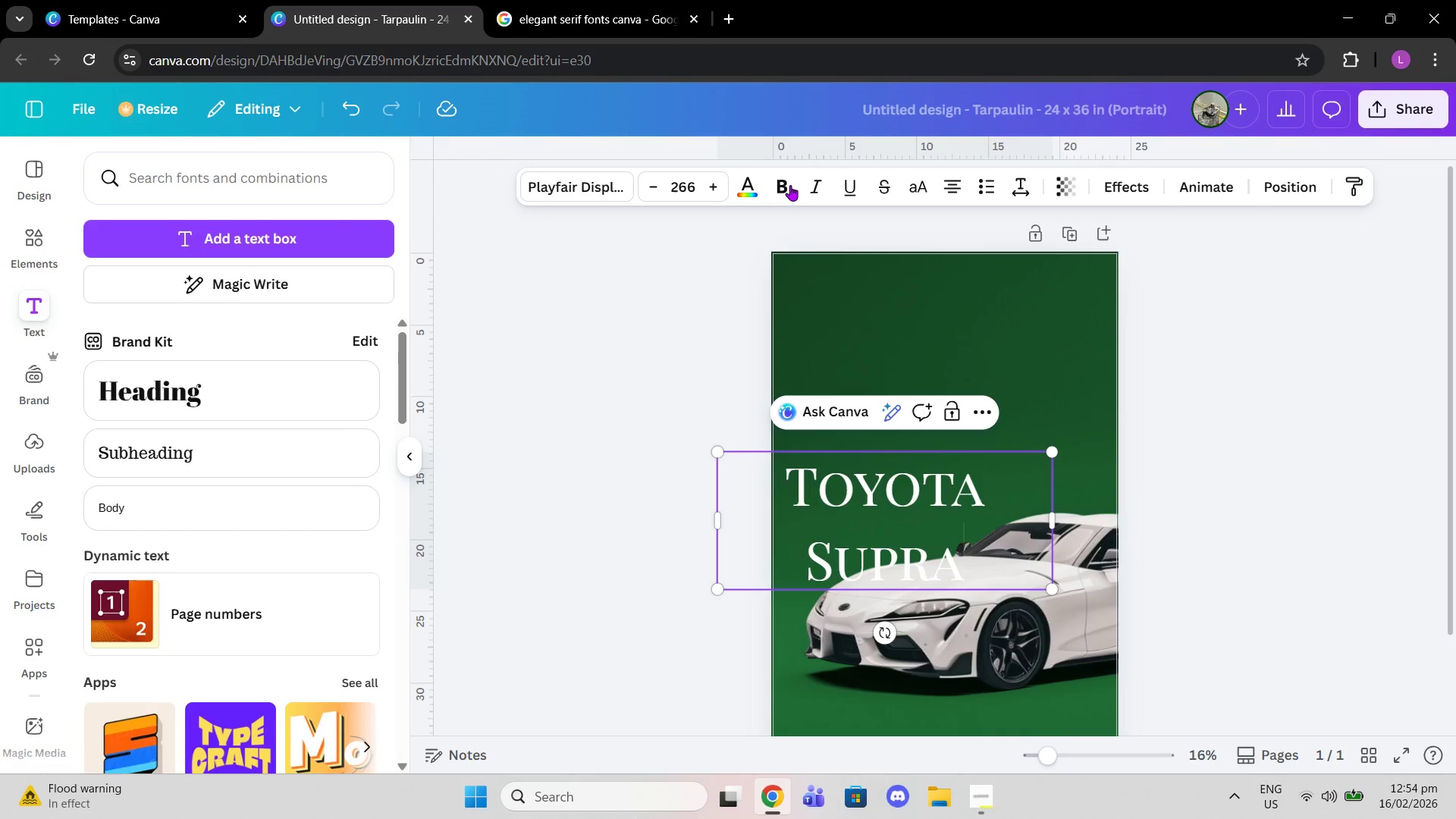 
left_click([786, 189])
 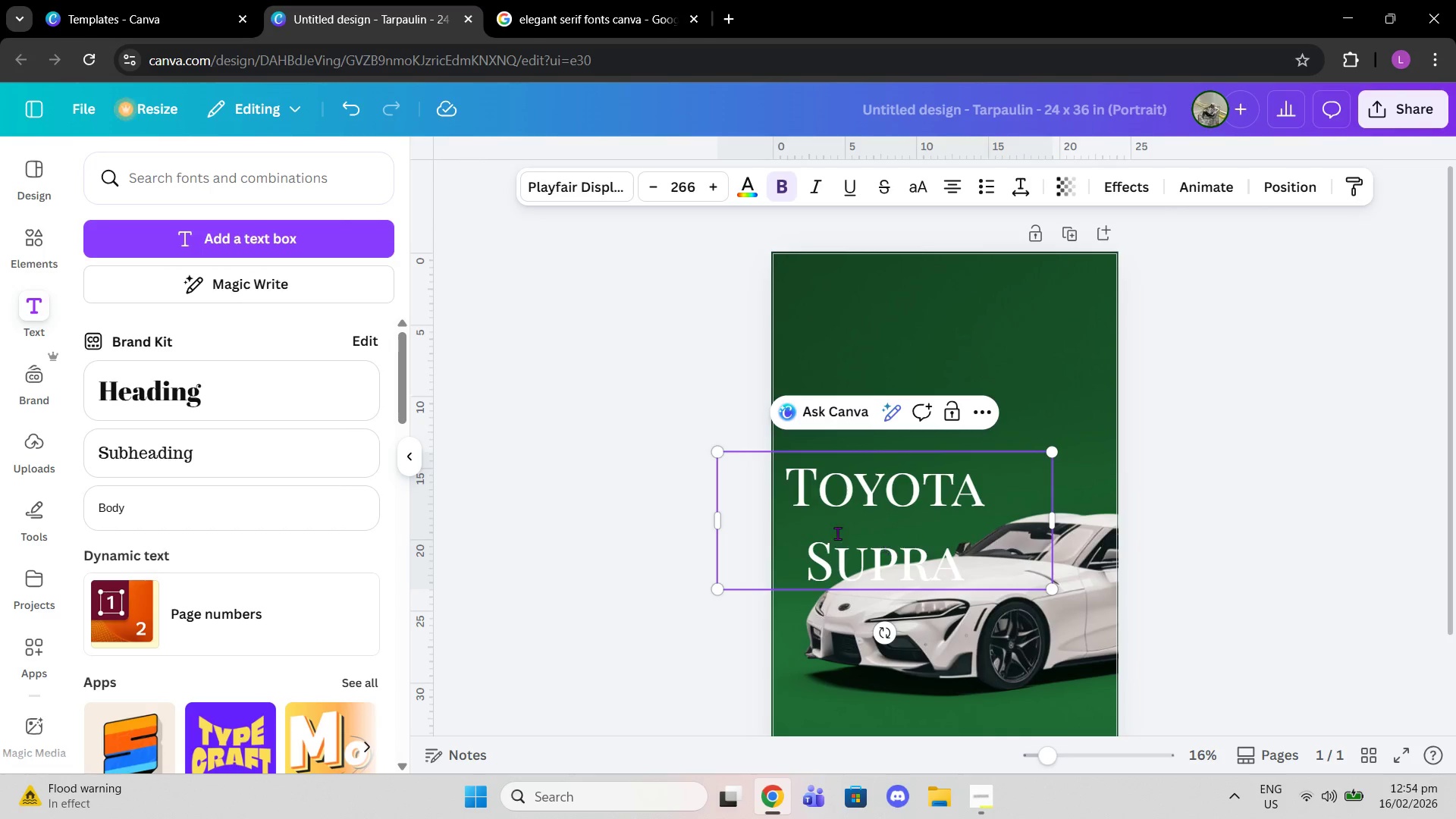 
left_click([596, 361])
 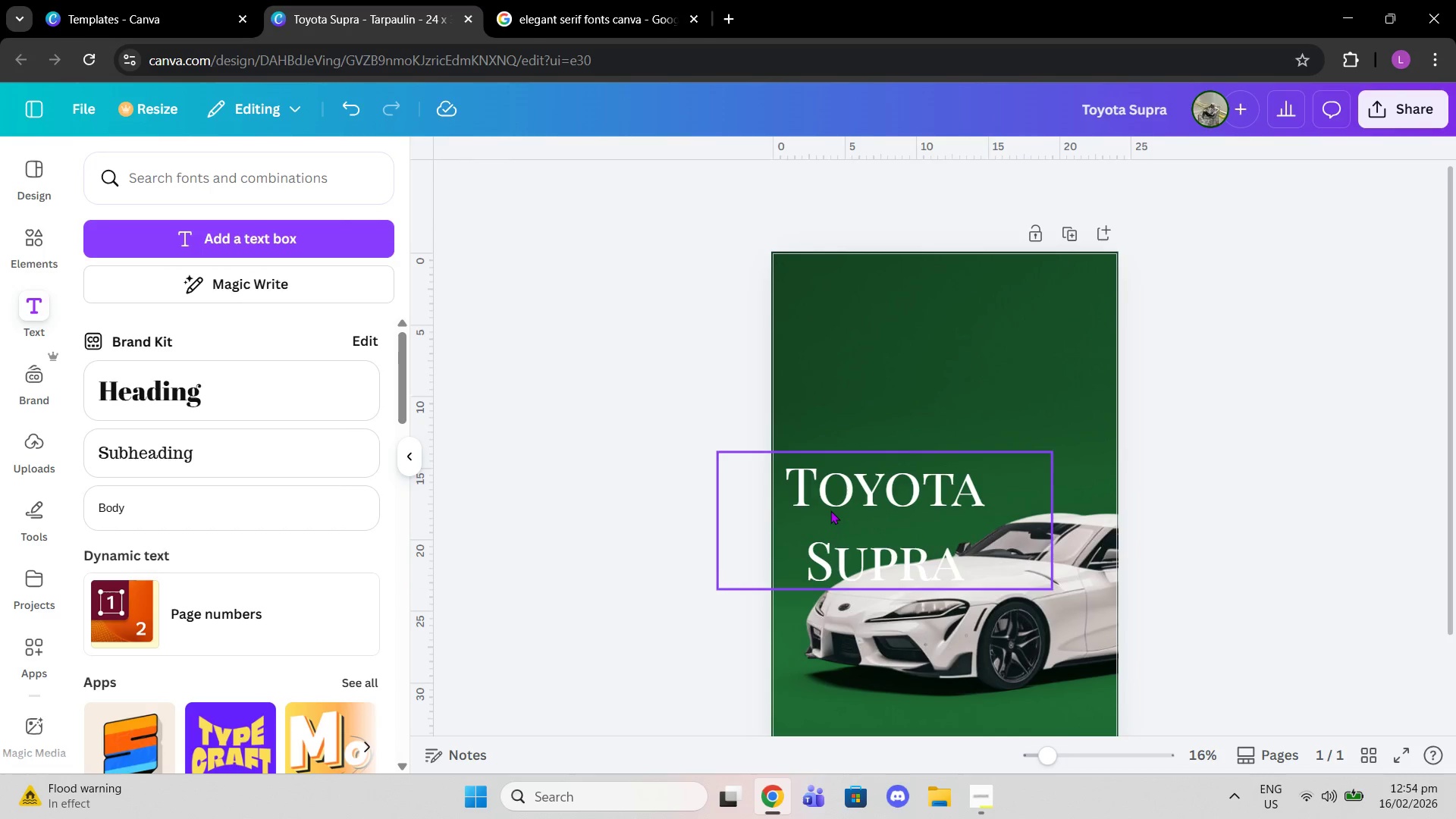 
left_click([838, 513])
 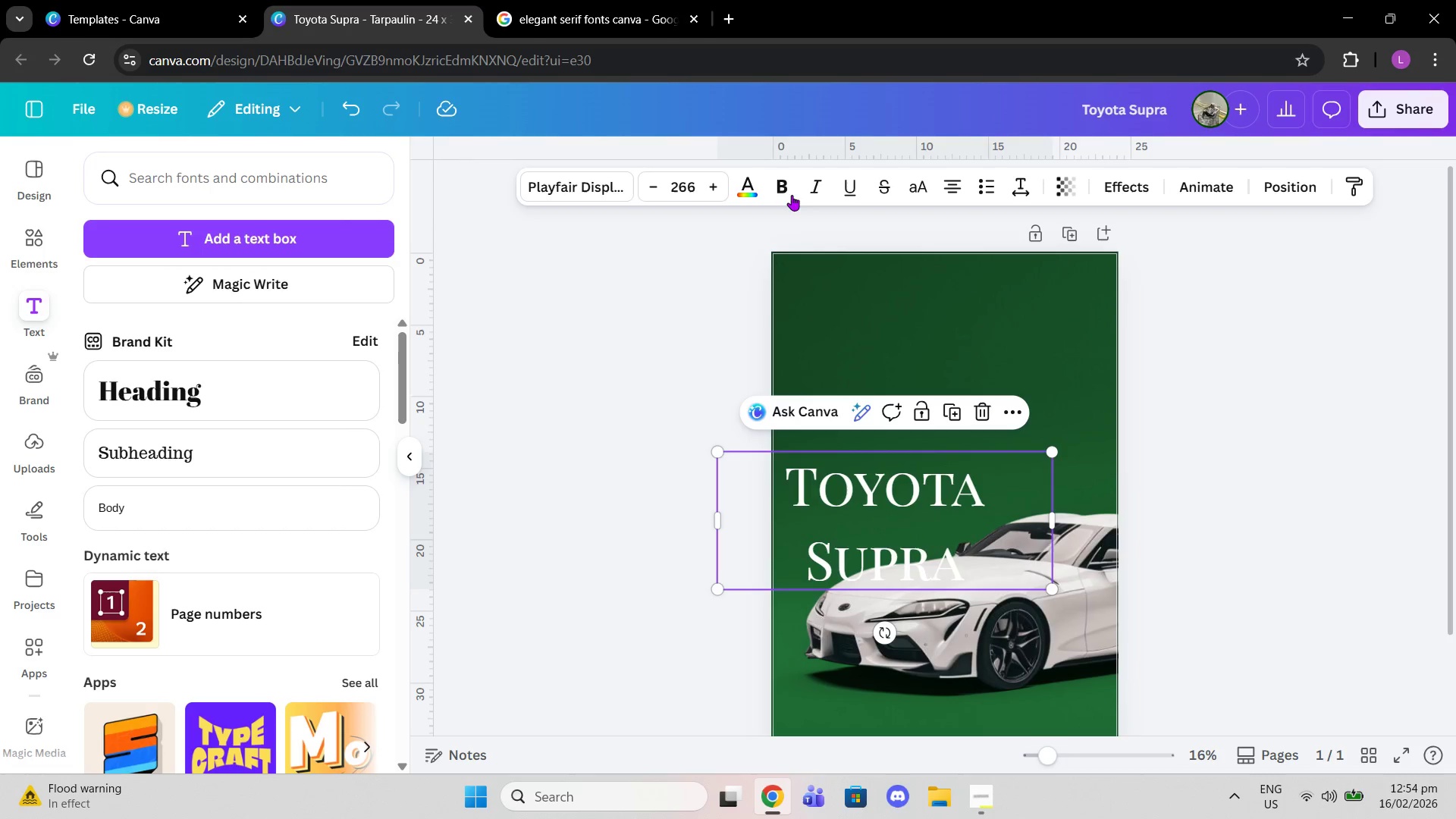 
left_click([784, 187])
 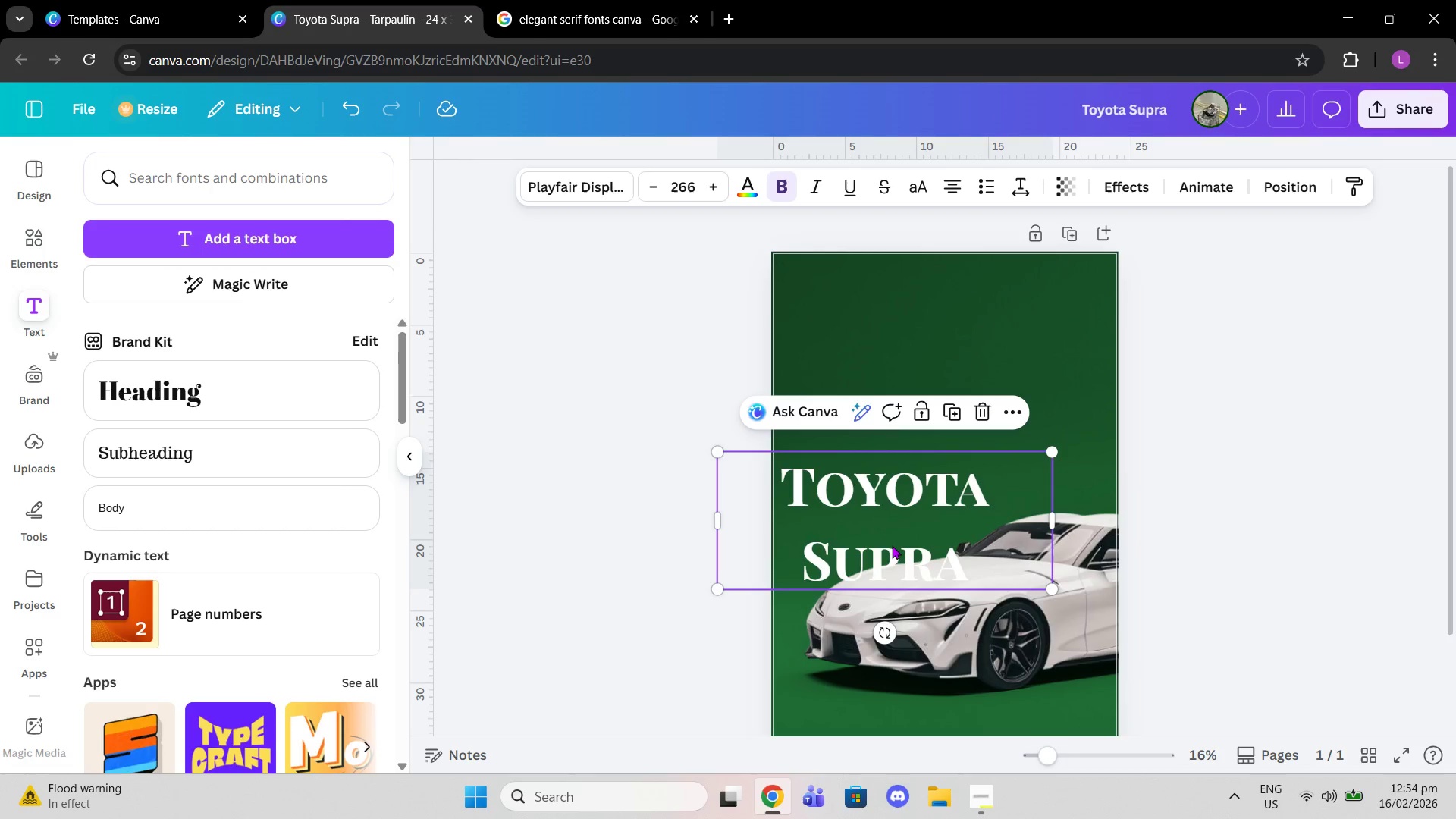 
left_click_drag(start_coordinate=[892, 559], to_coordinate=[942, 423])
 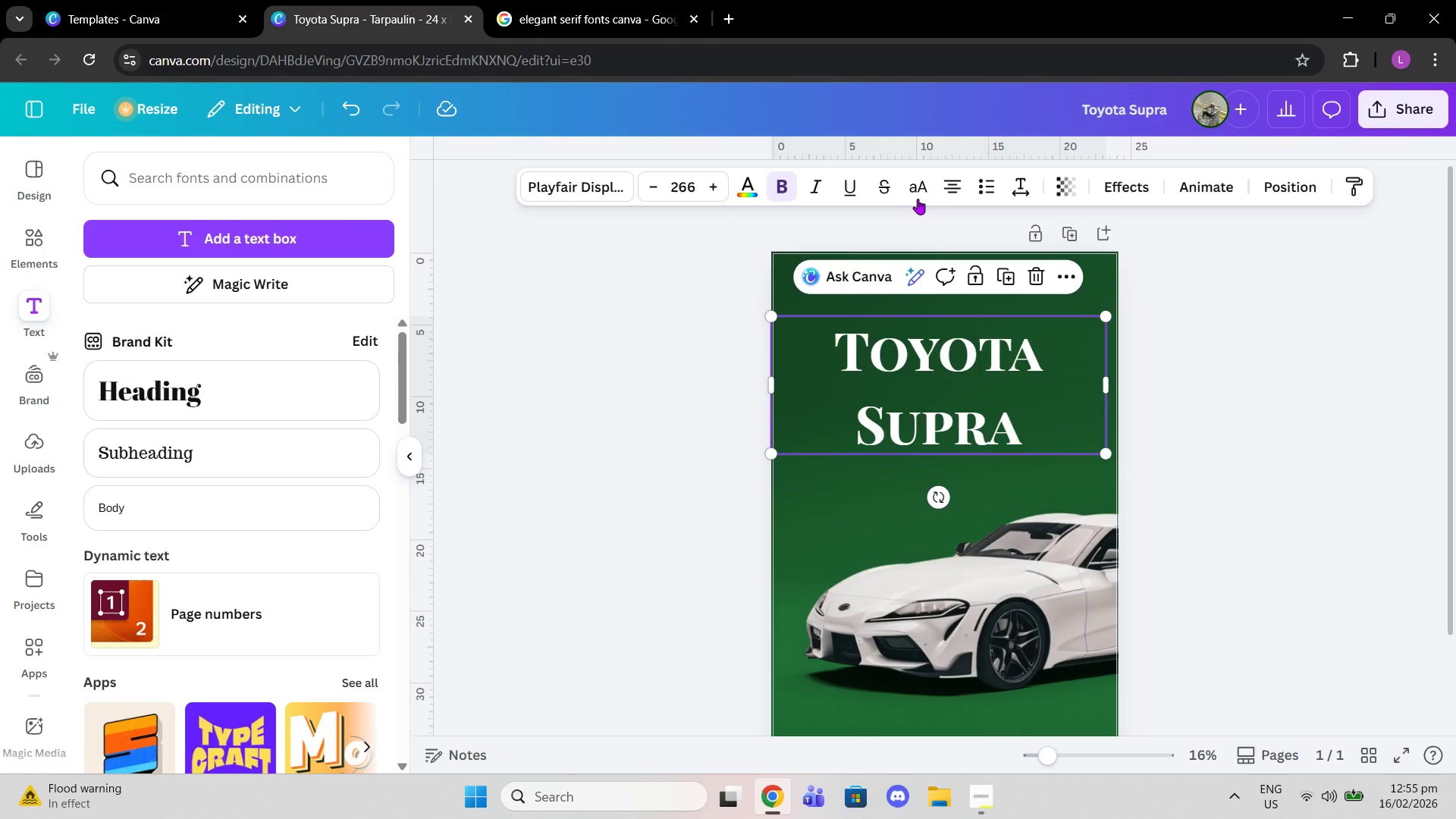 
left_click([921, 194])
 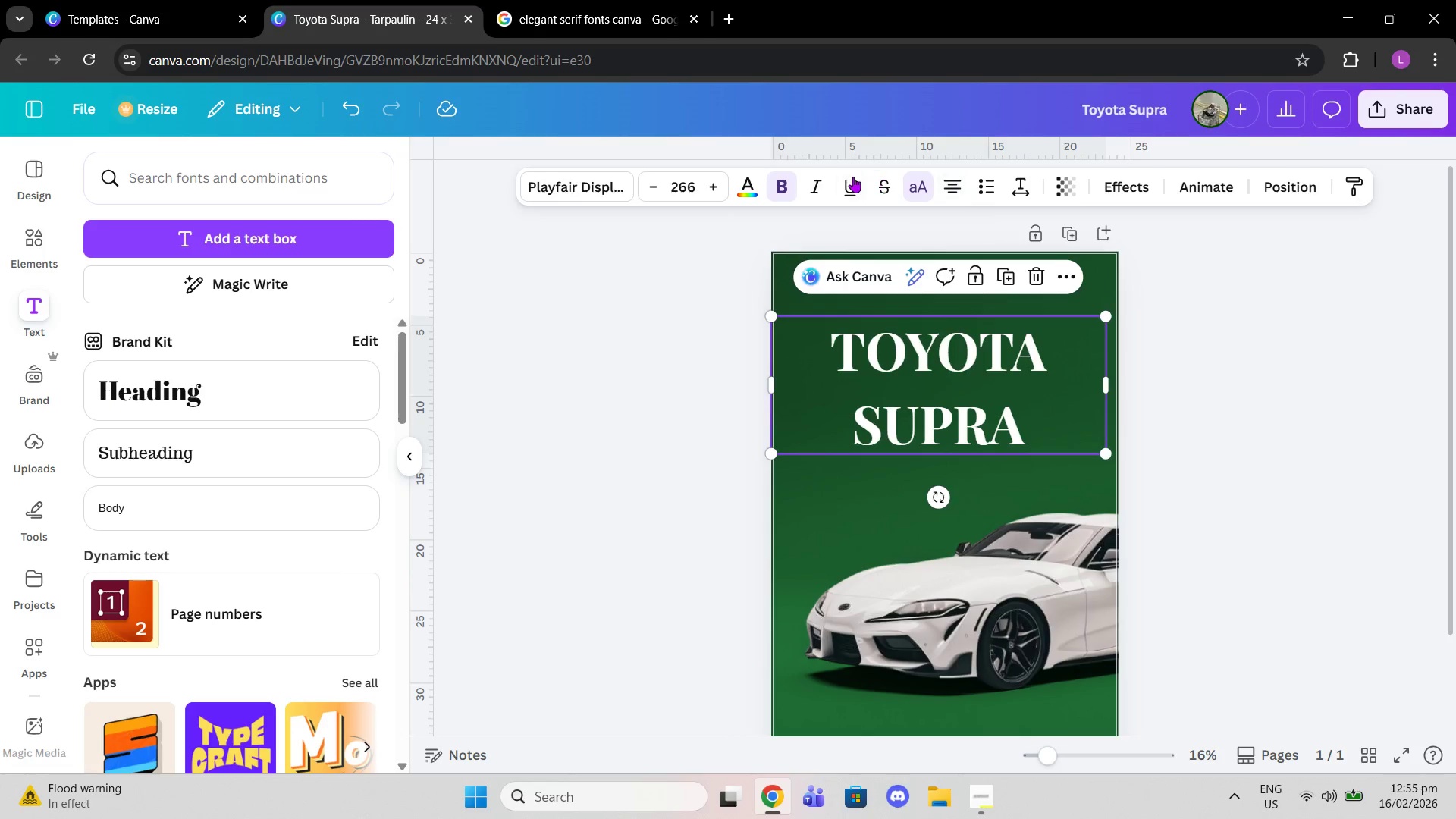 
left_click([949, 192])
 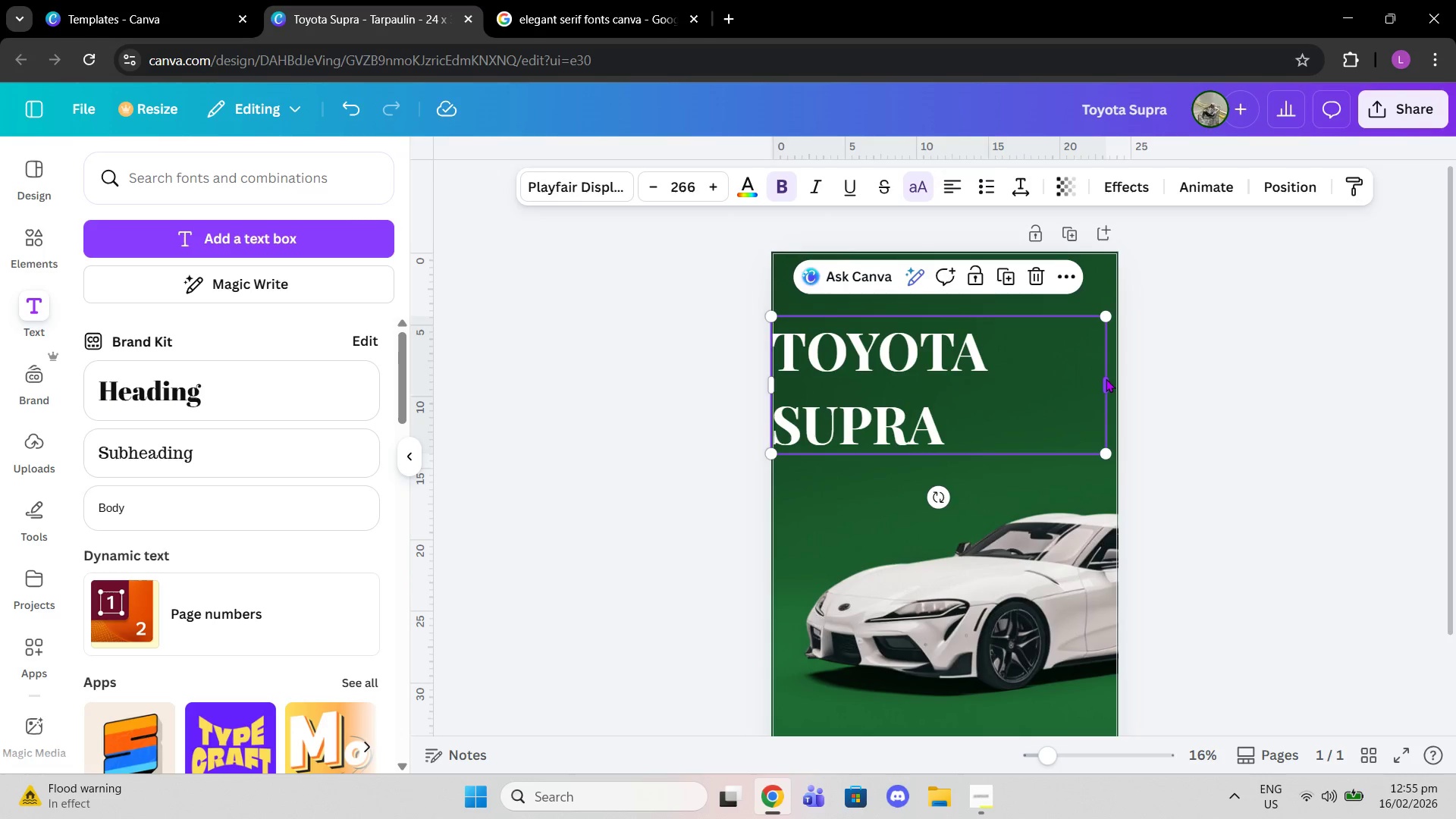 
left_click_drag(start_coordinate=[1107, 379], to_coordinate=[998, 374])
 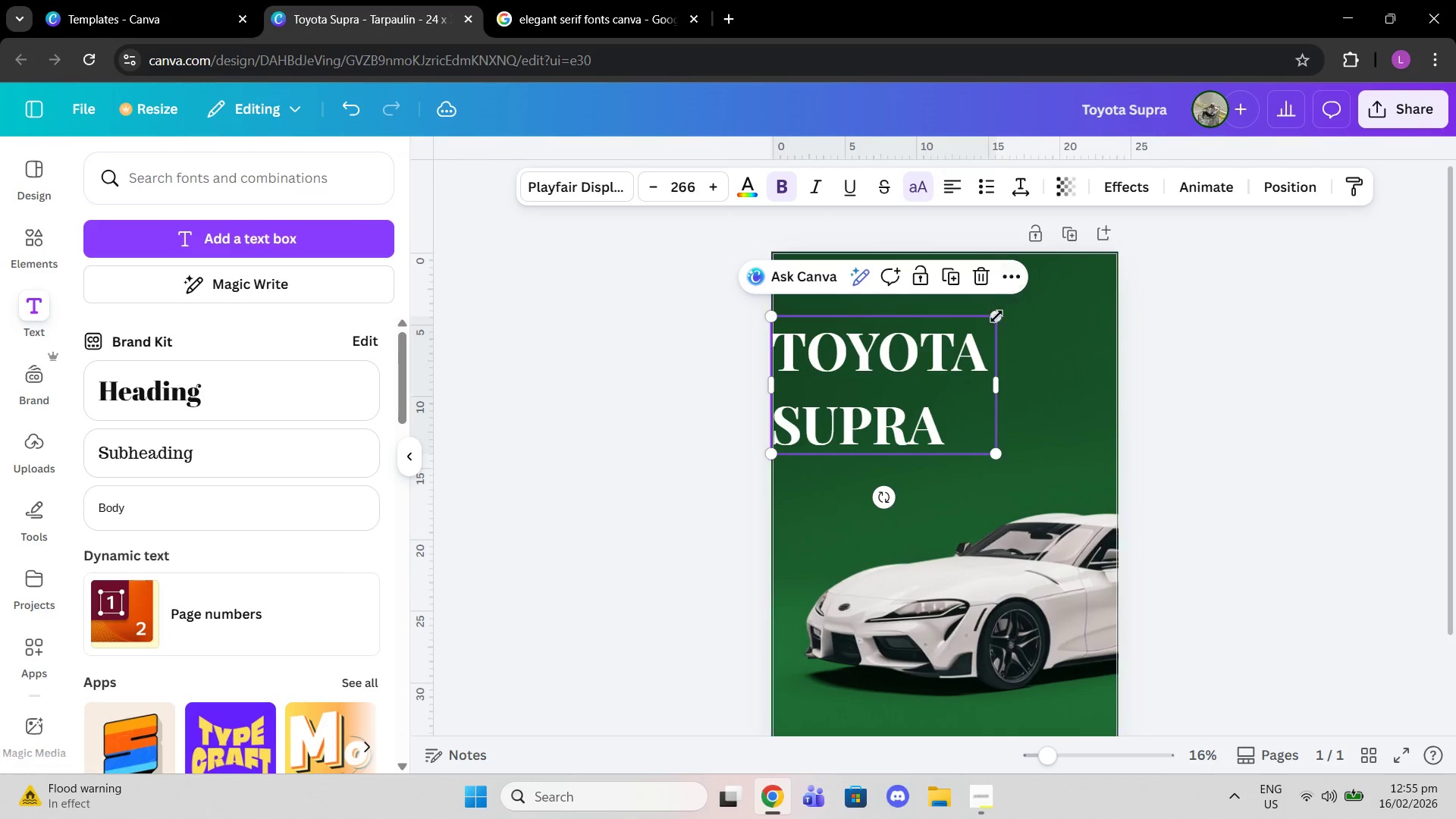 
left_click_drag(start_coordinate=[996, 318], to_coordinate=[1056, 303])
 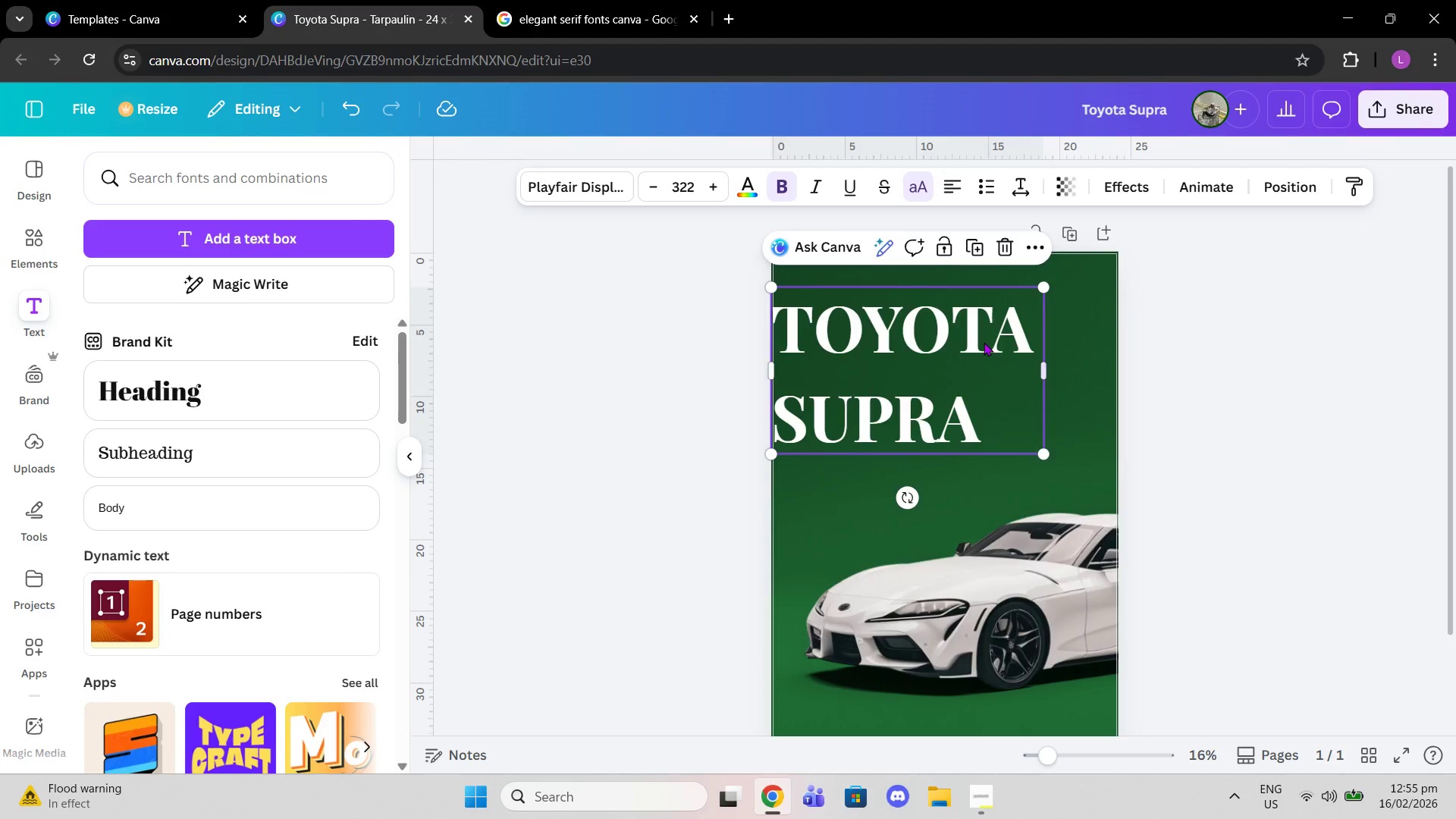 
left_click_drag(start_coordinate=[973, 344], to_coordinate=[987, 335])
 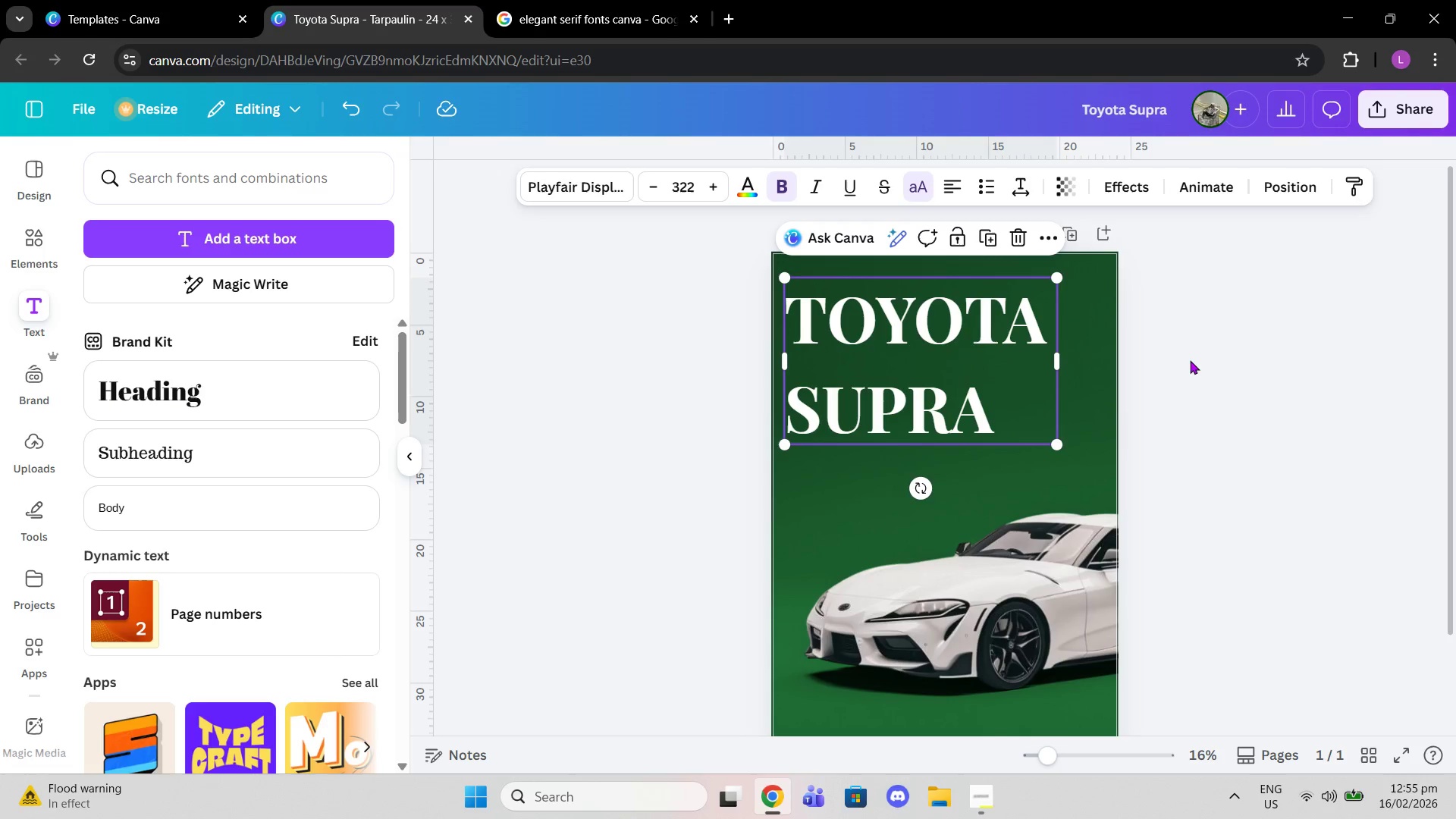 
left_click([1190, 360])
 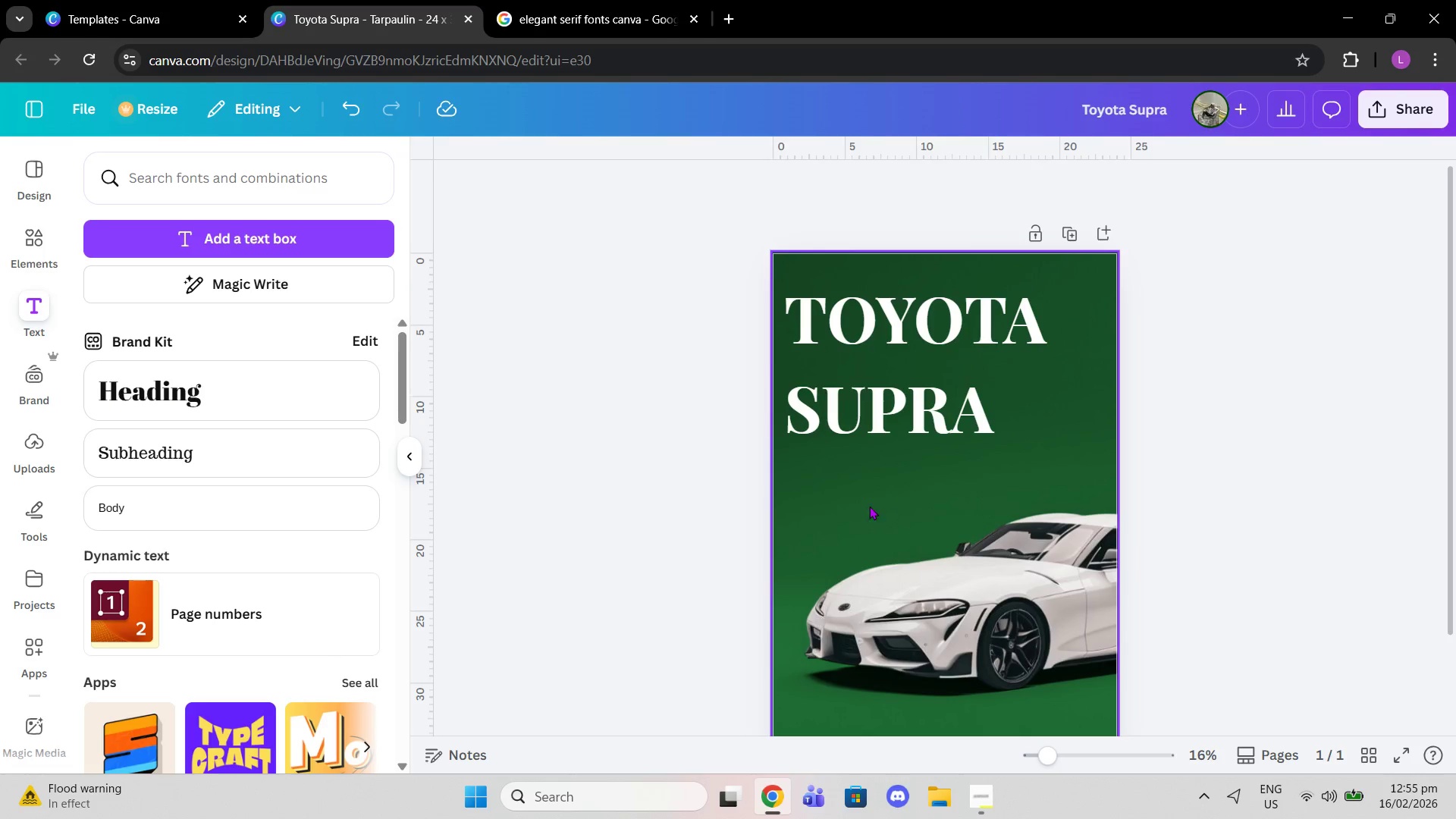 
left_click_drag(start_coordinate=[888, 394], to_coordinate=[888, 384])
 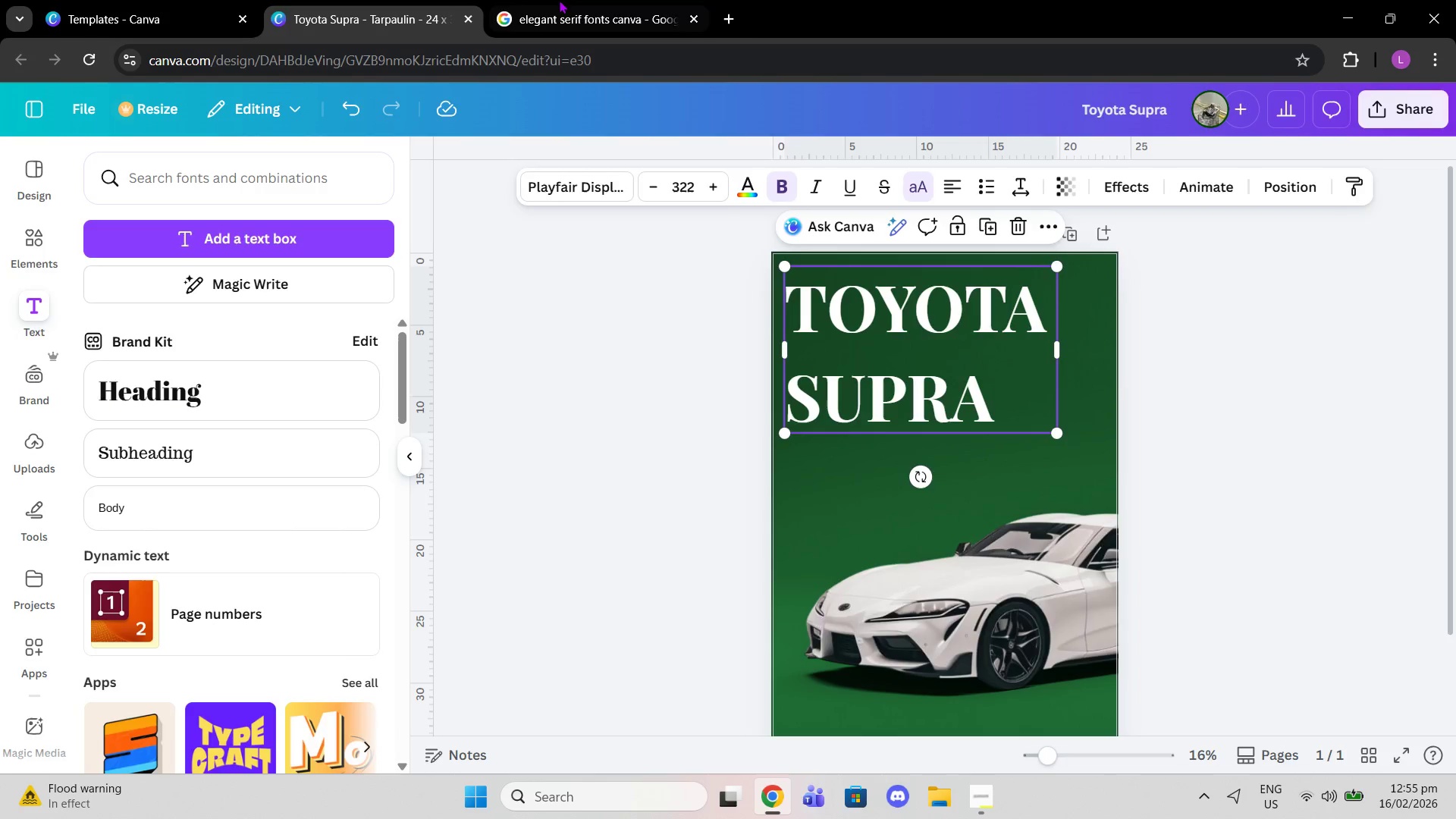 
left_click([559, 0])
 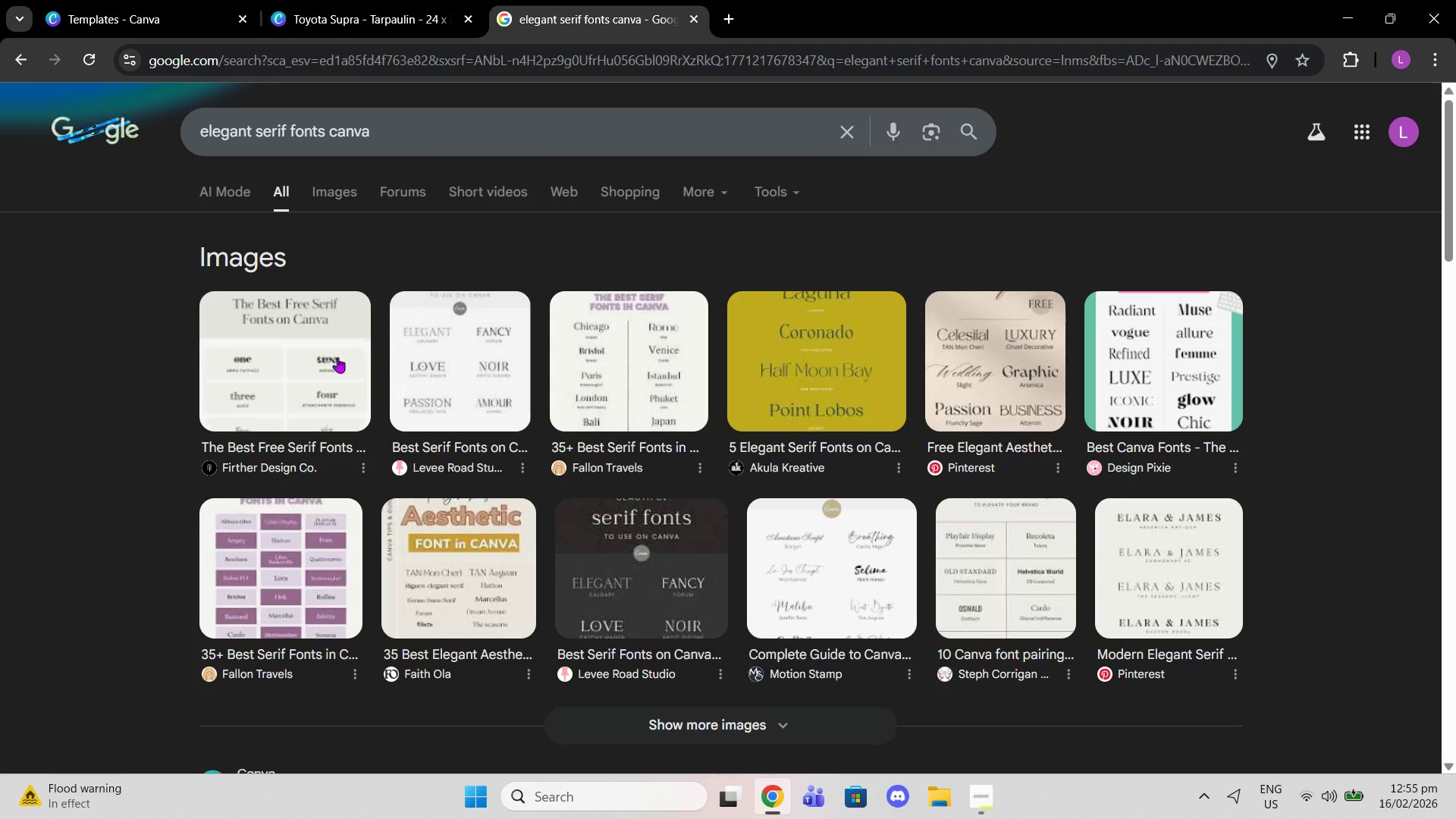 
left_click([337, 357])
 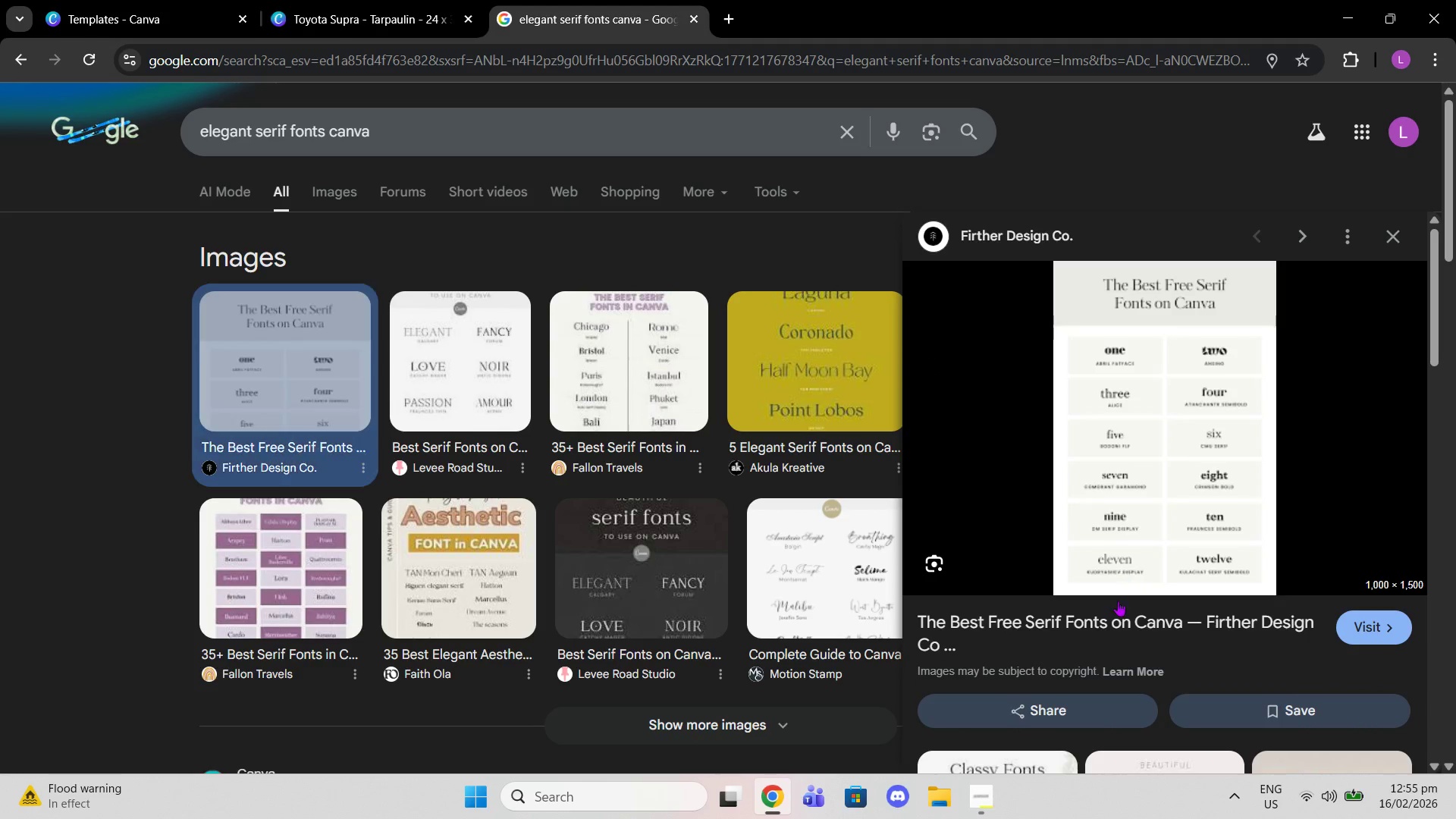 
left_click([1116, 617])
 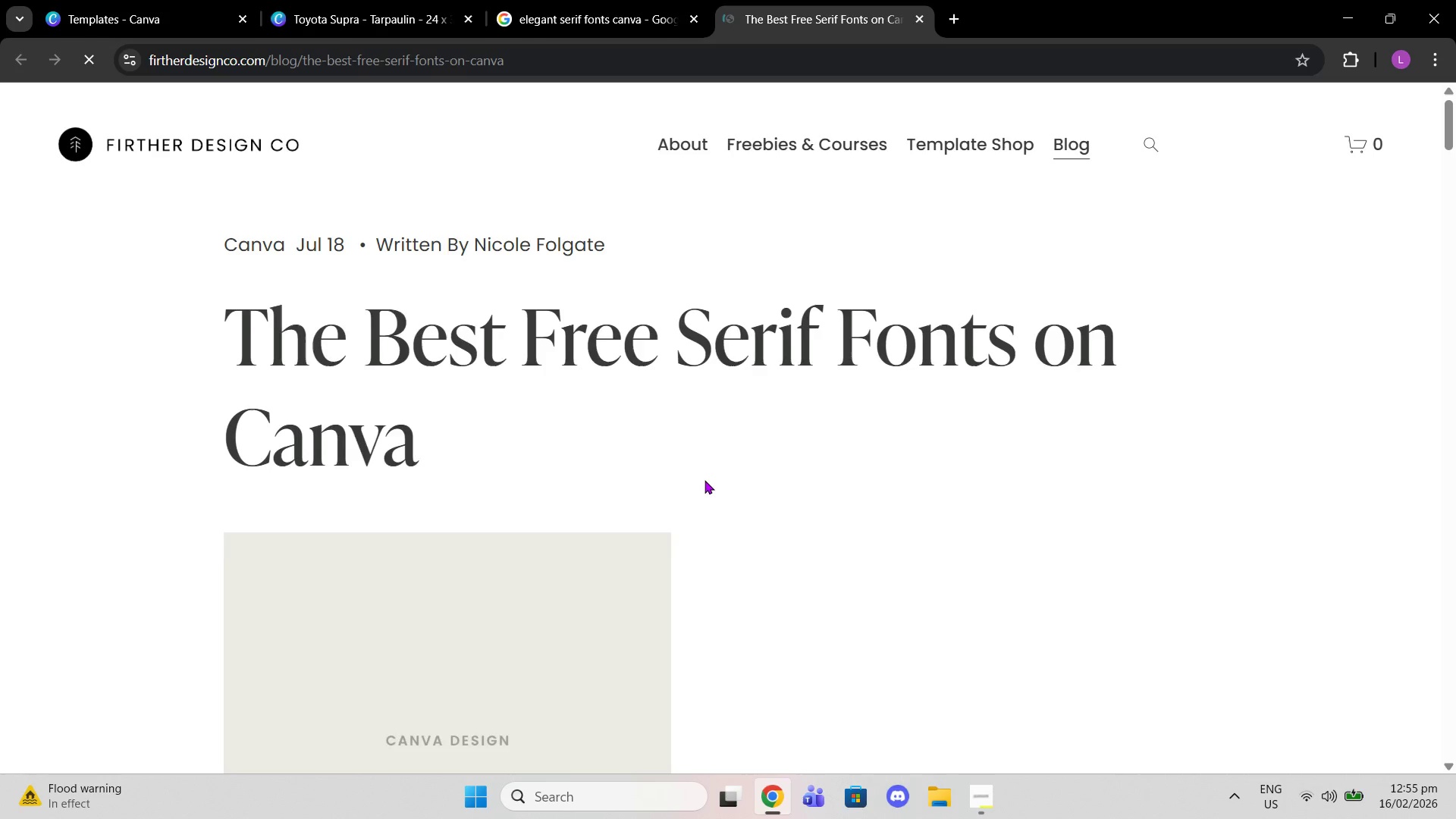 
scroll: coordinate [675, 522], scroll_direction: down, amount: 37.0
 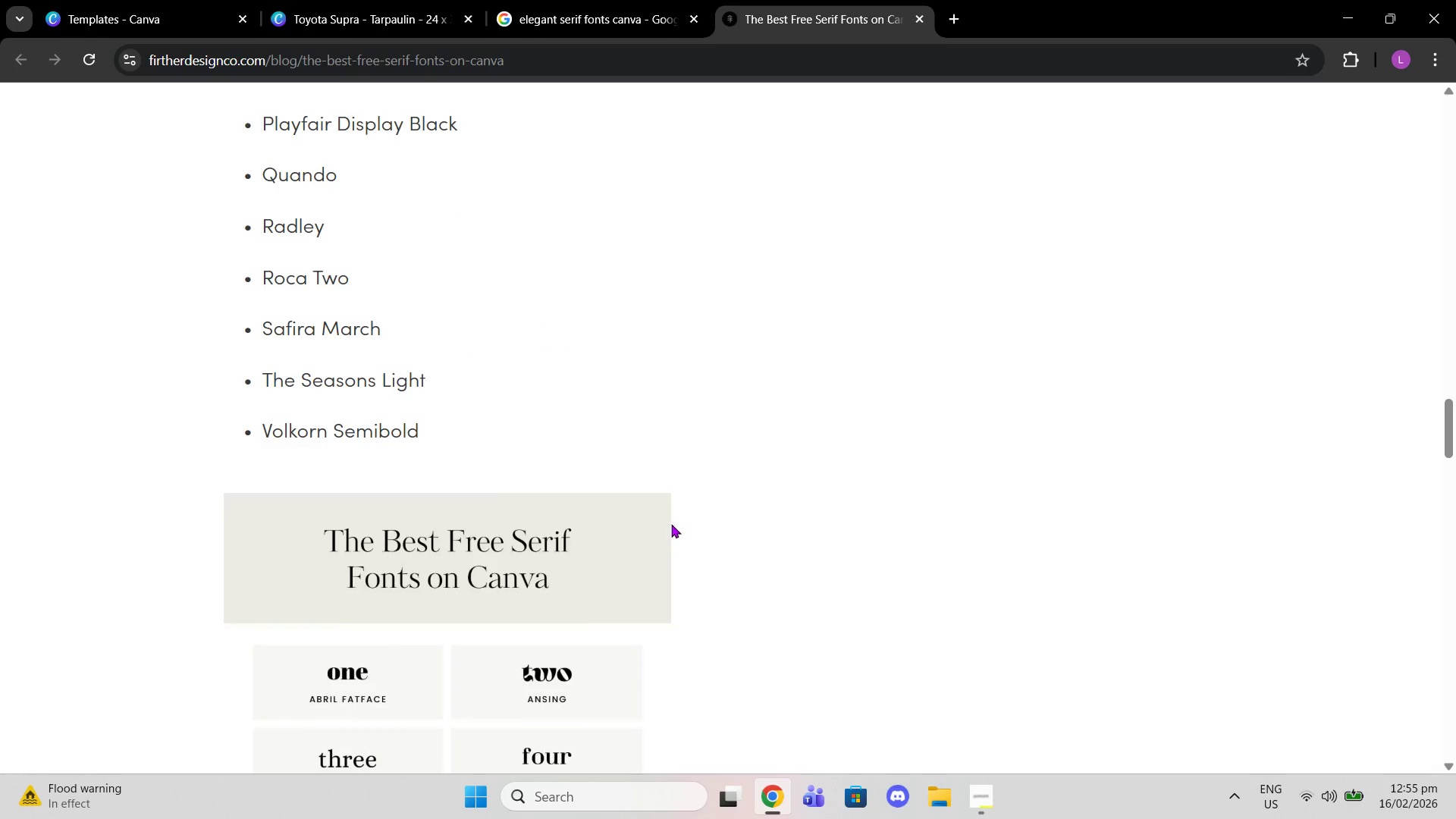 
scroll: coordinate [670, 524], scroll_direction: down, amount: 8.0
 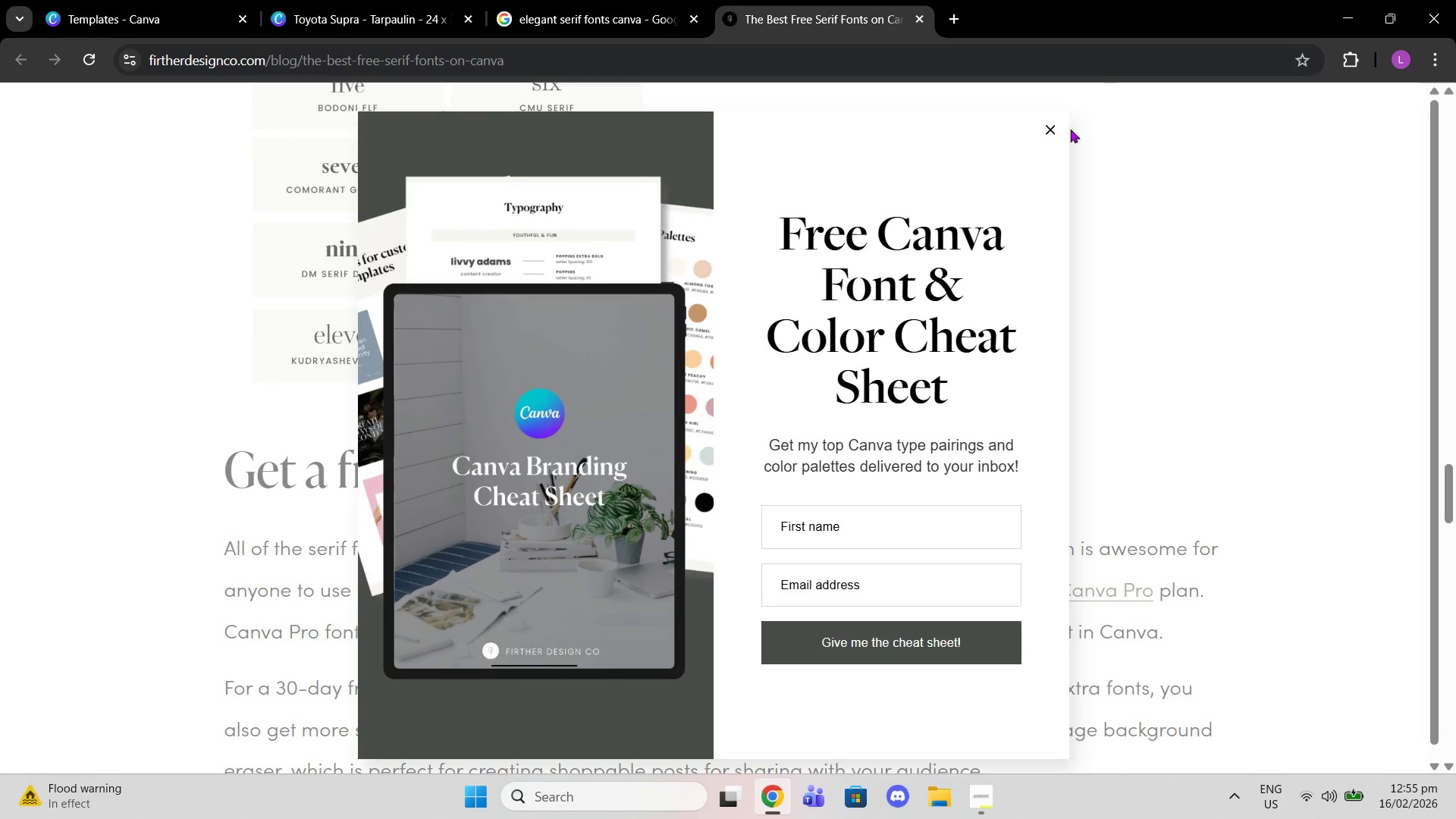 
left_click([1053, 127])
 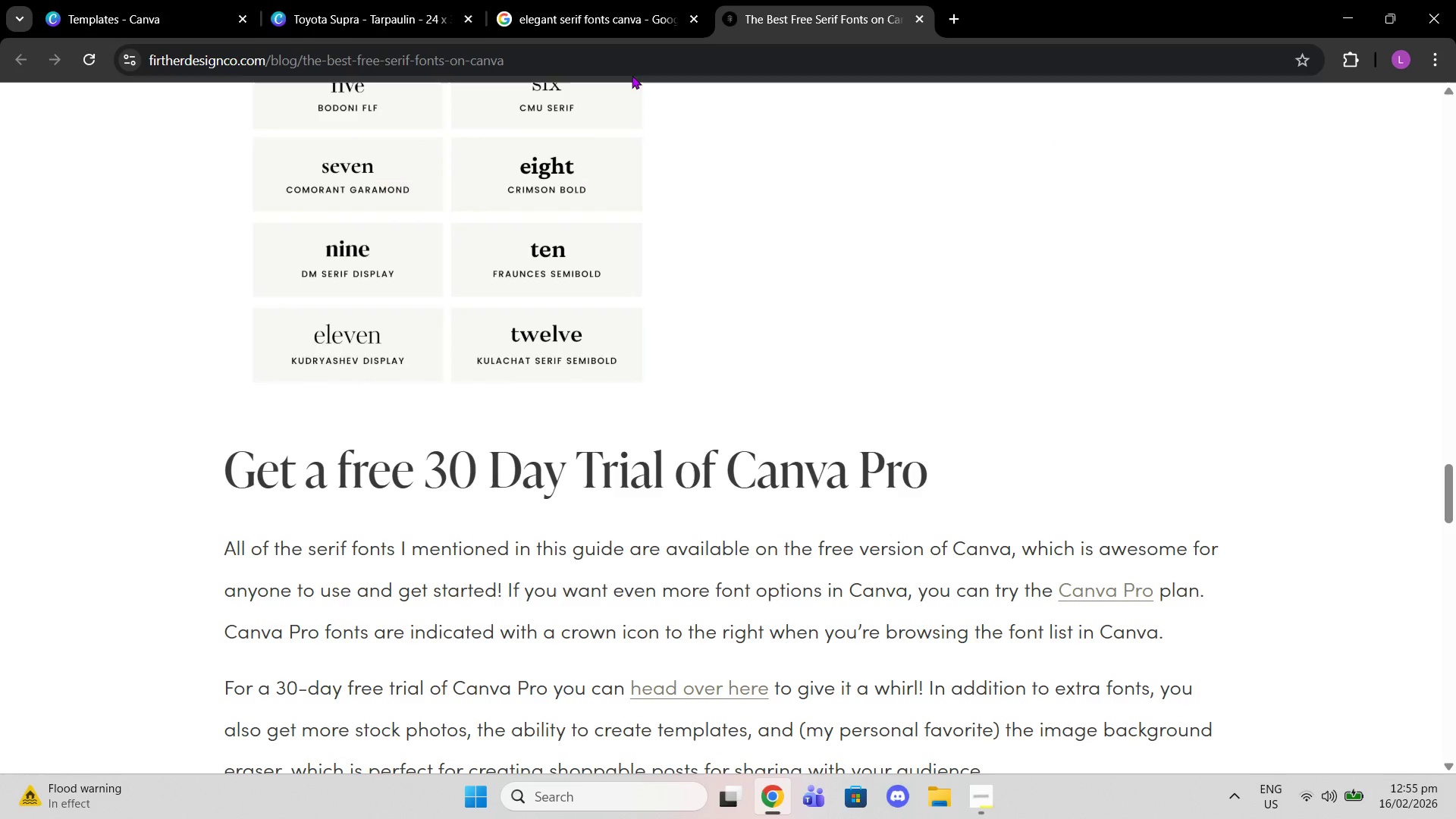 
left_click([627, 0])
 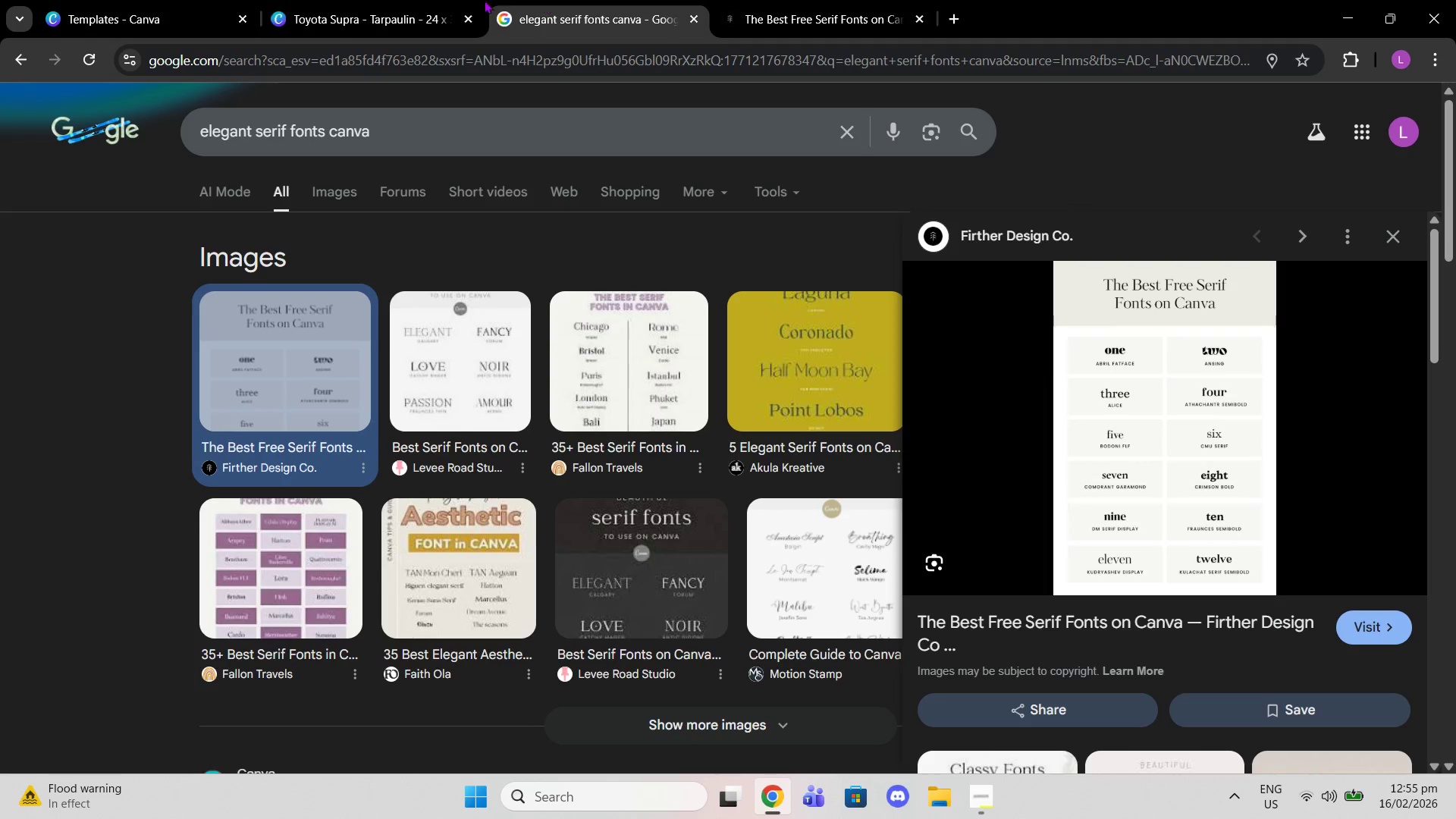 
left_click([459, 0])
 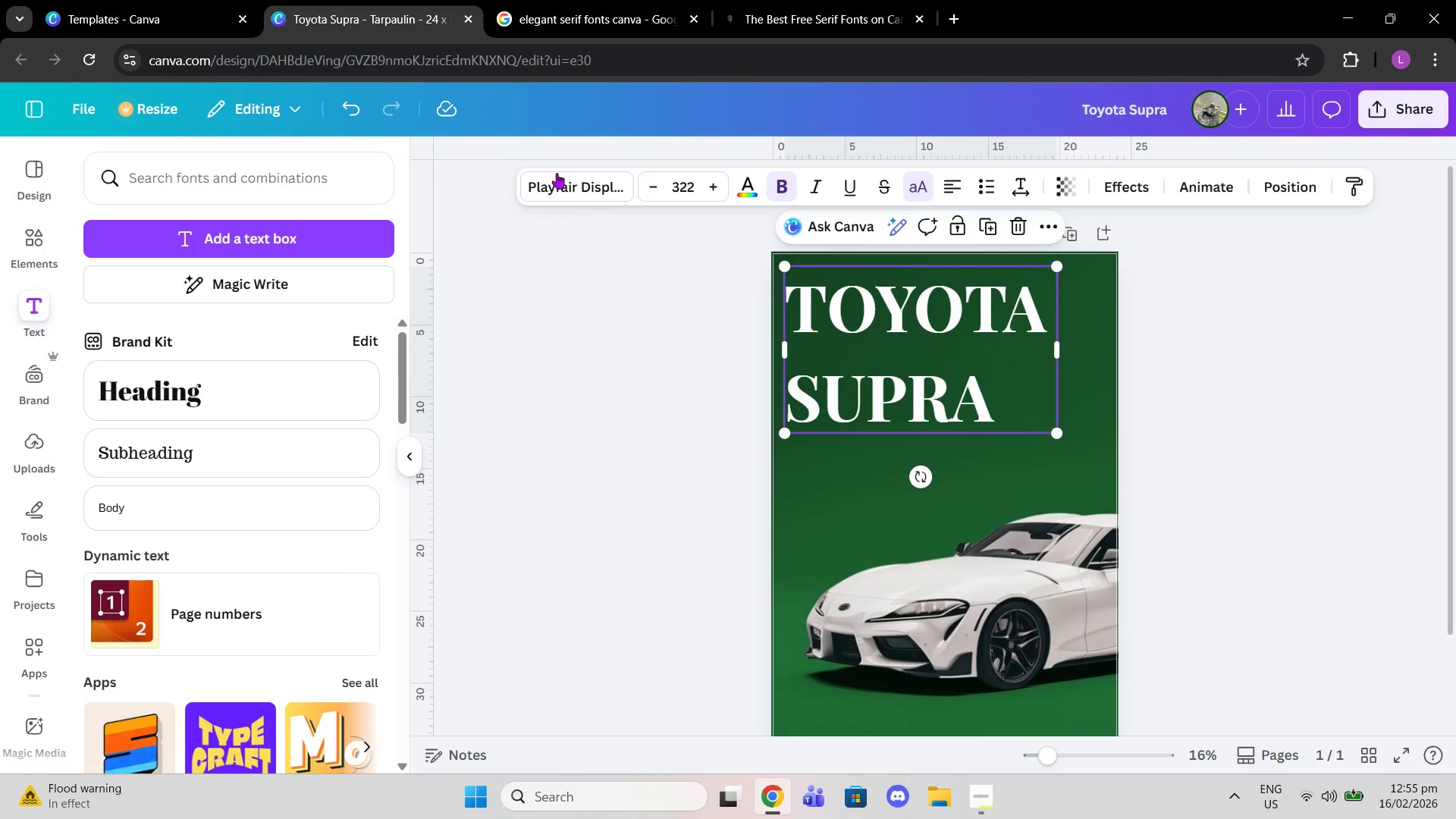 
left_click([560, 171])
 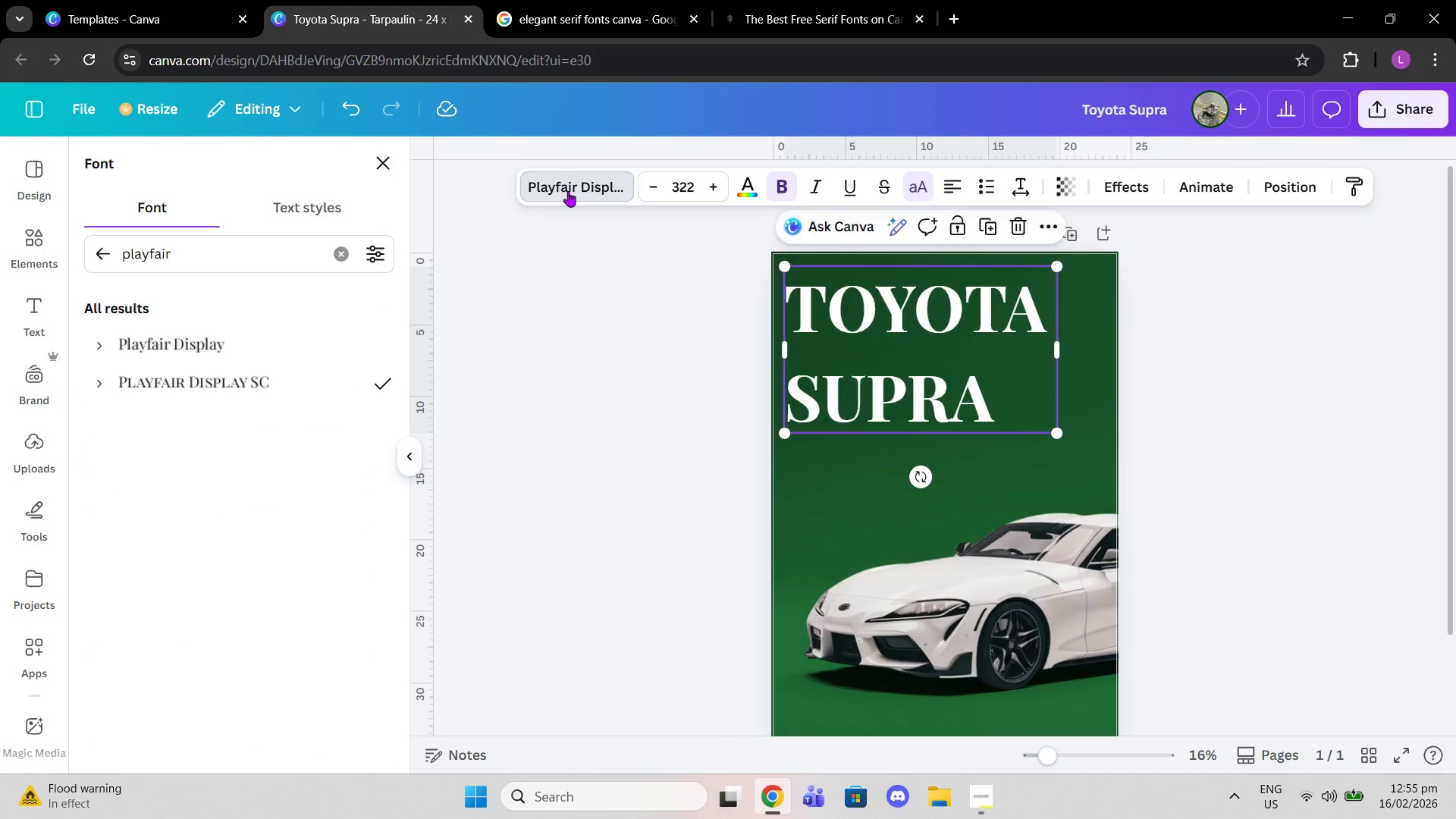 
left_click([568, 191])
 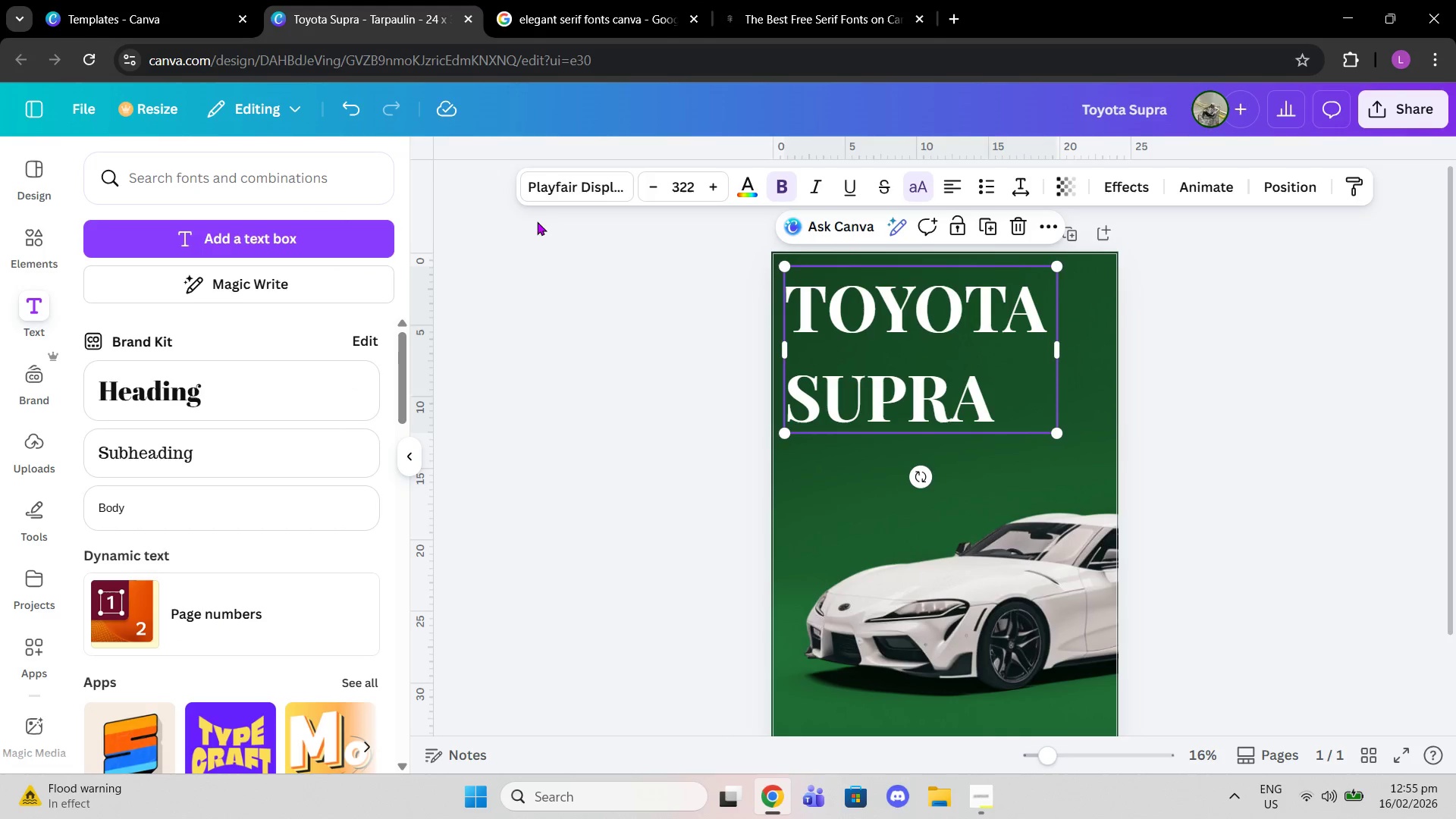 
left_click([579, 185])
 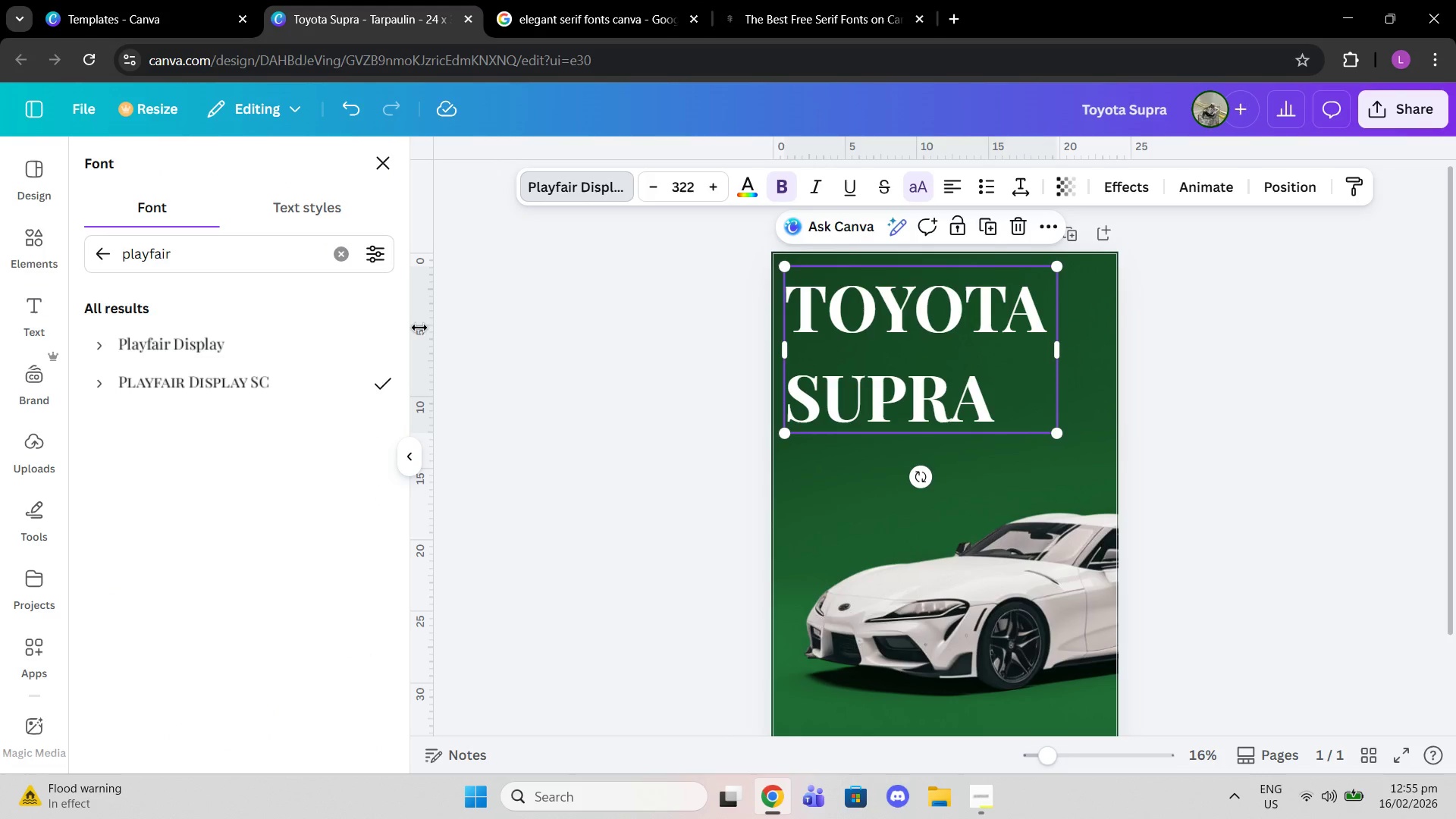 
left_click([329, 356])
 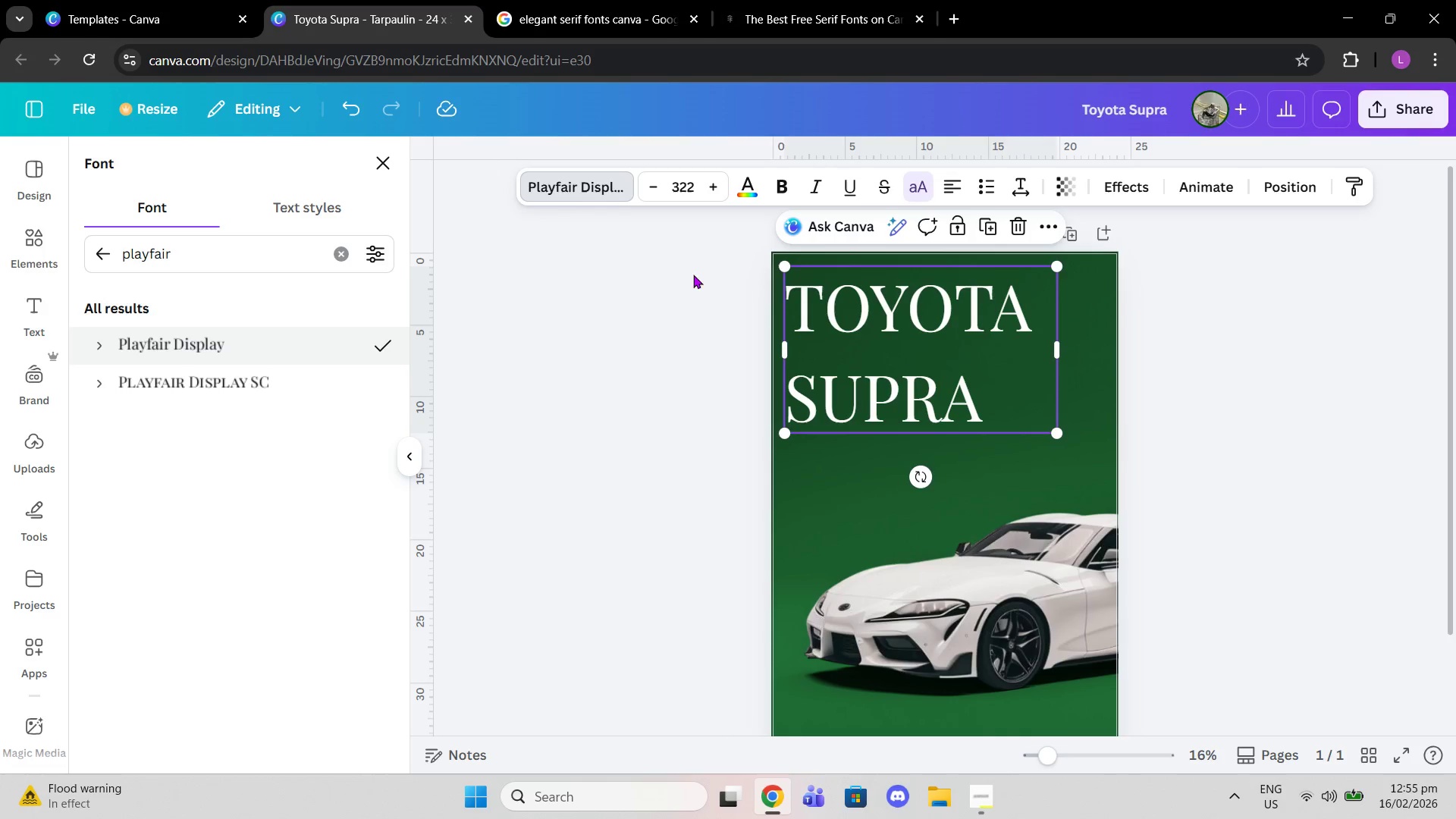 
left_click([783, 185])
 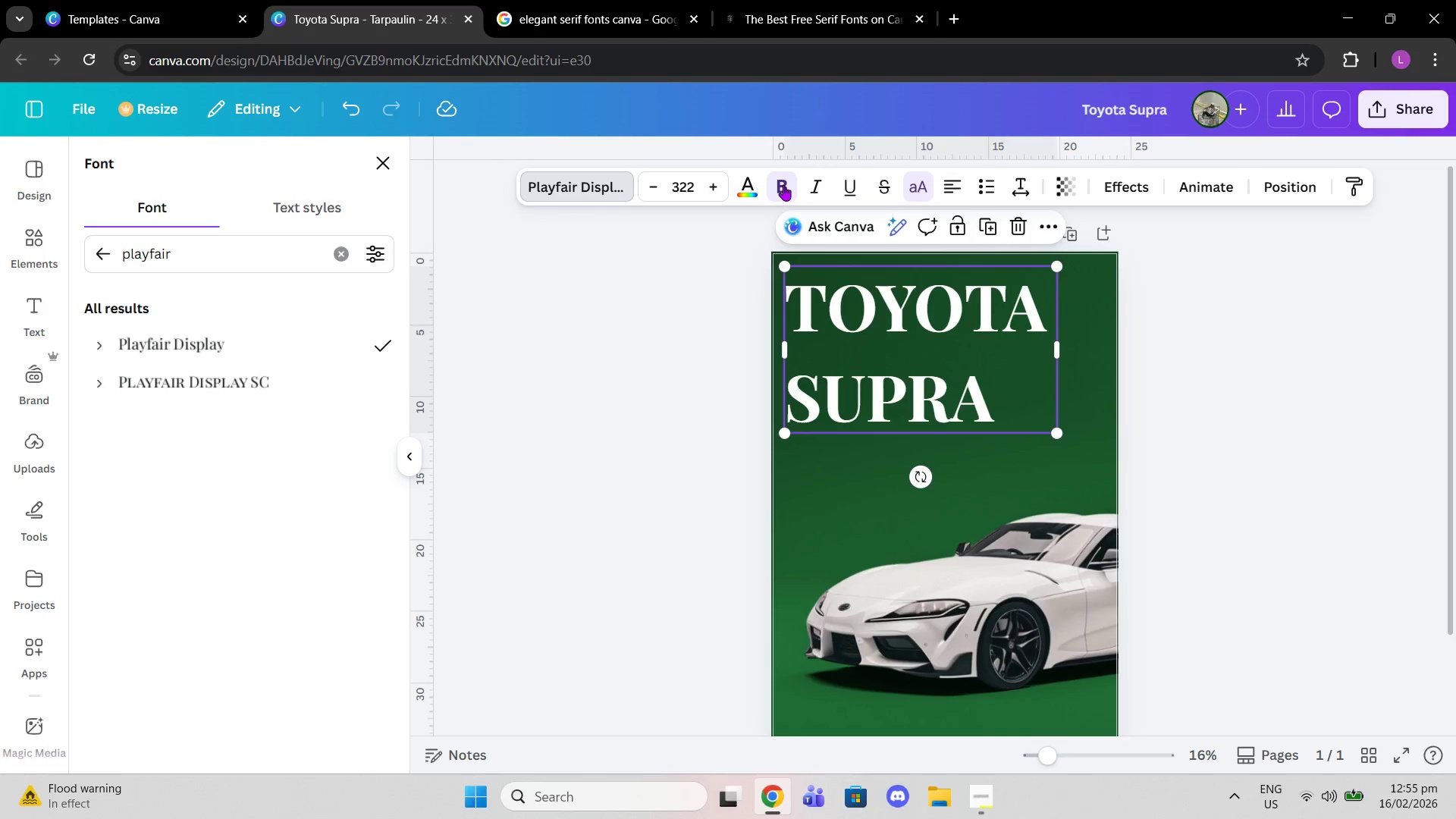 
left_click([334, 259])
 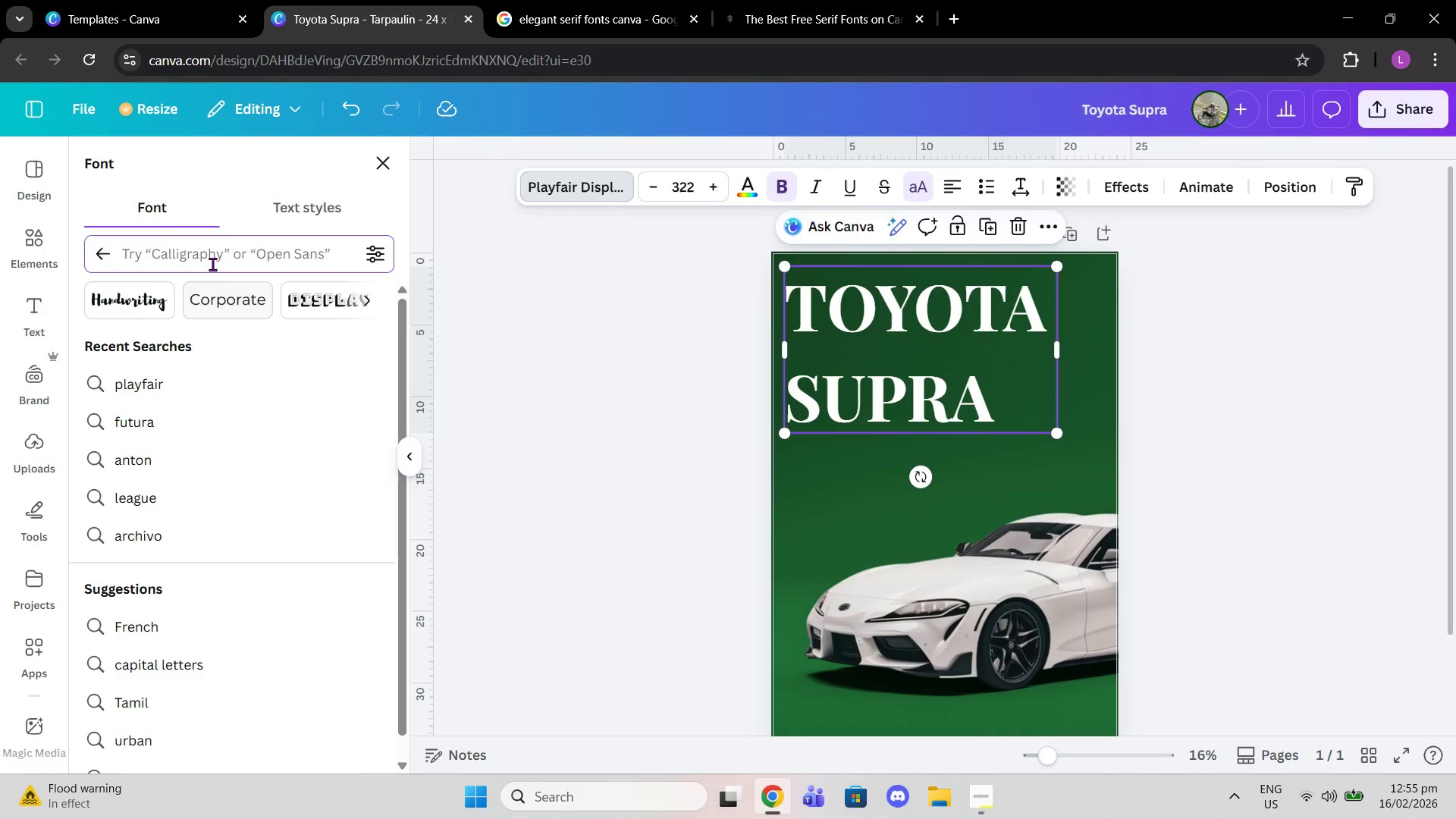 
scroll: coordinate [315, 312], scroll_direction: down, amount: 2.0
 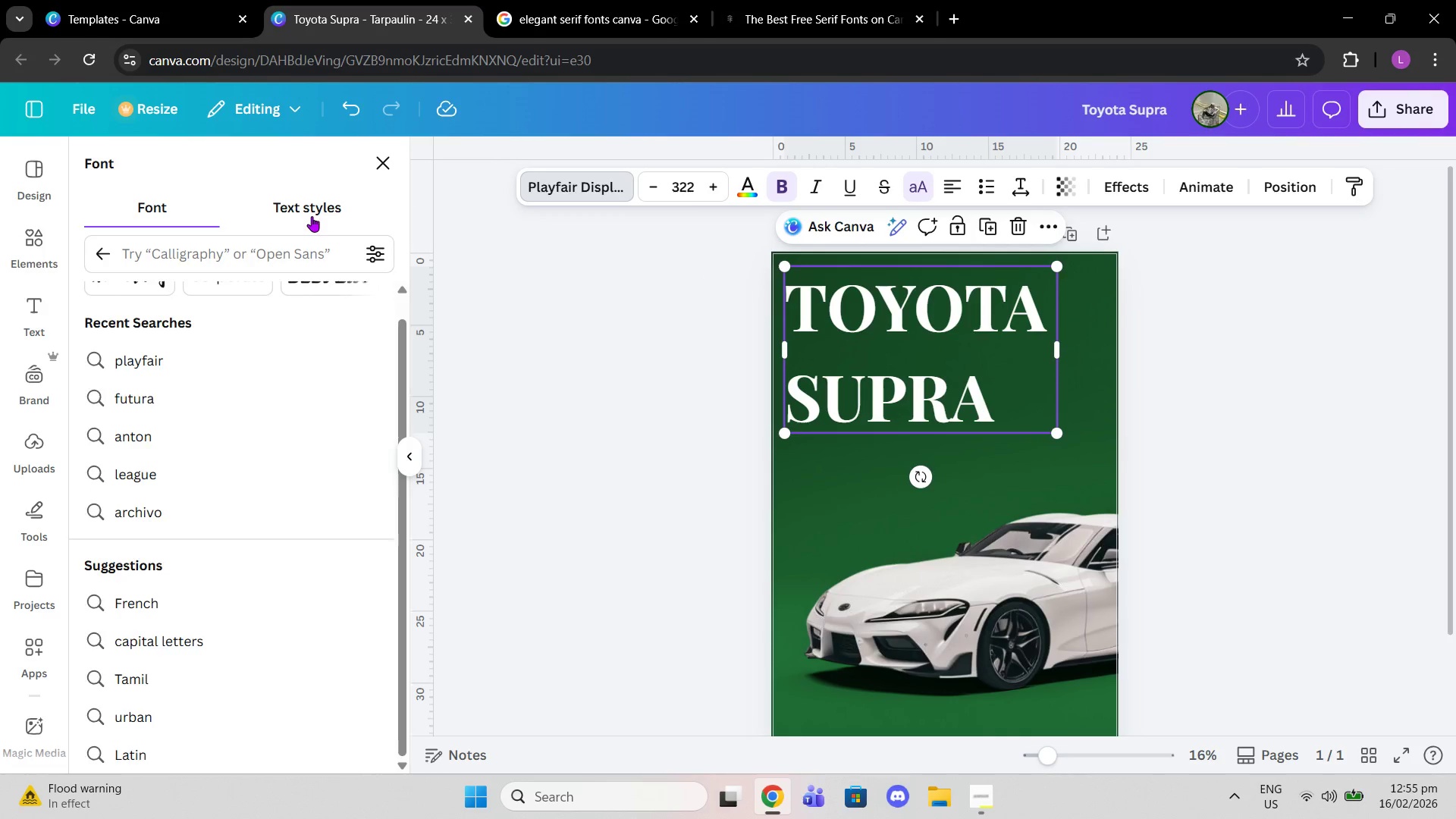 
double_click([159, 216])
 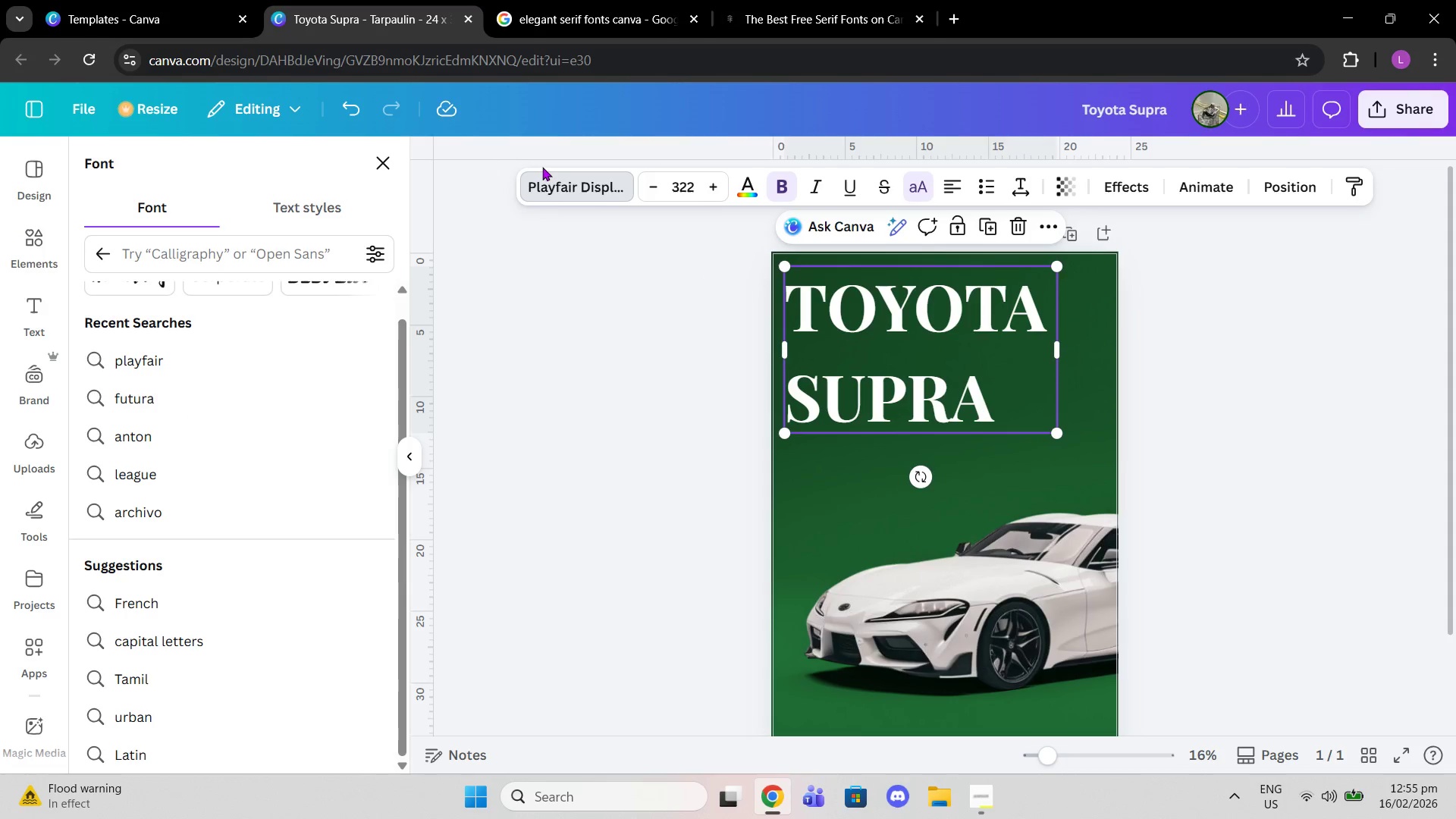 
left_click([556, 179])
 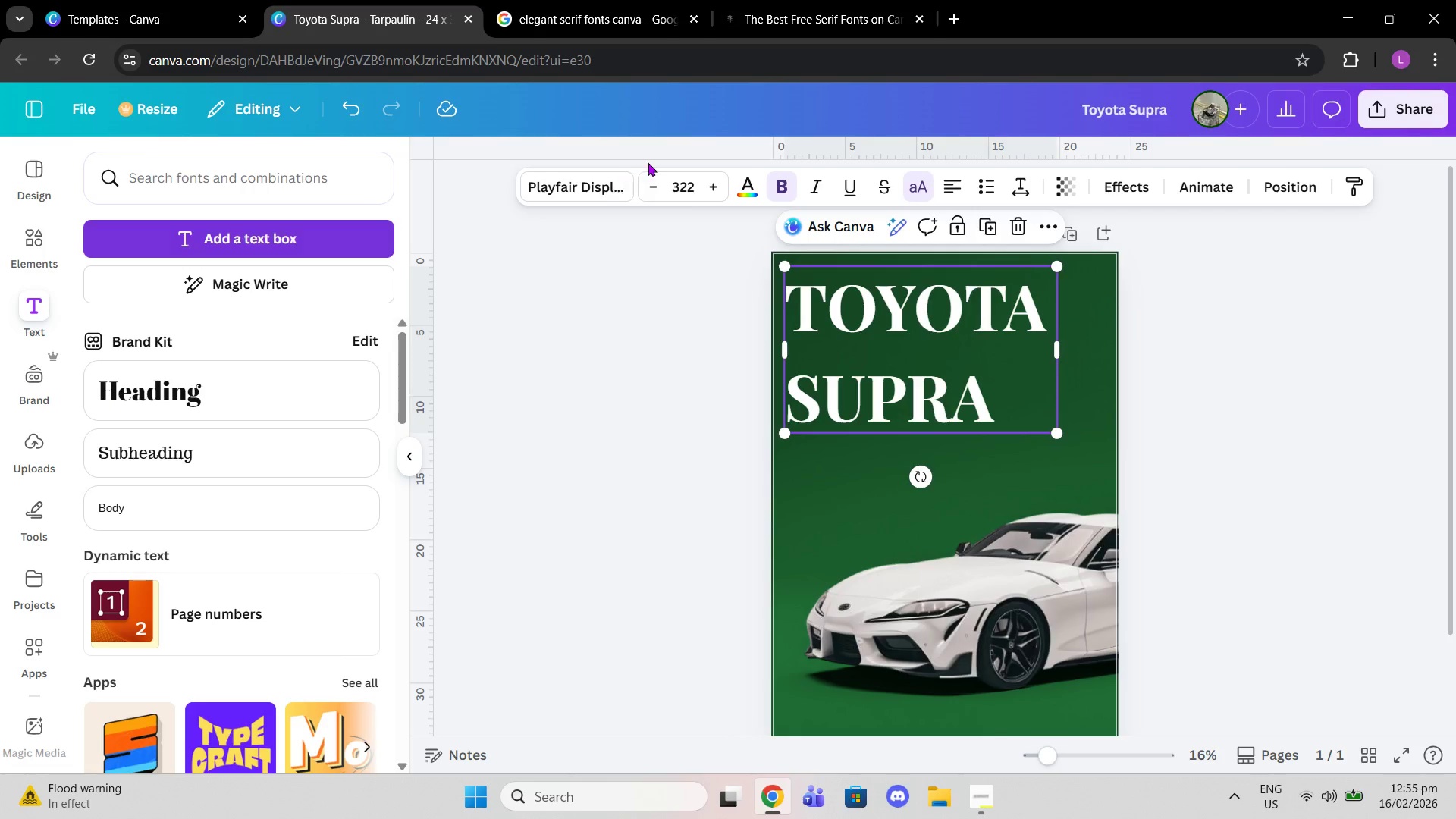 
left_click([556, 182])
 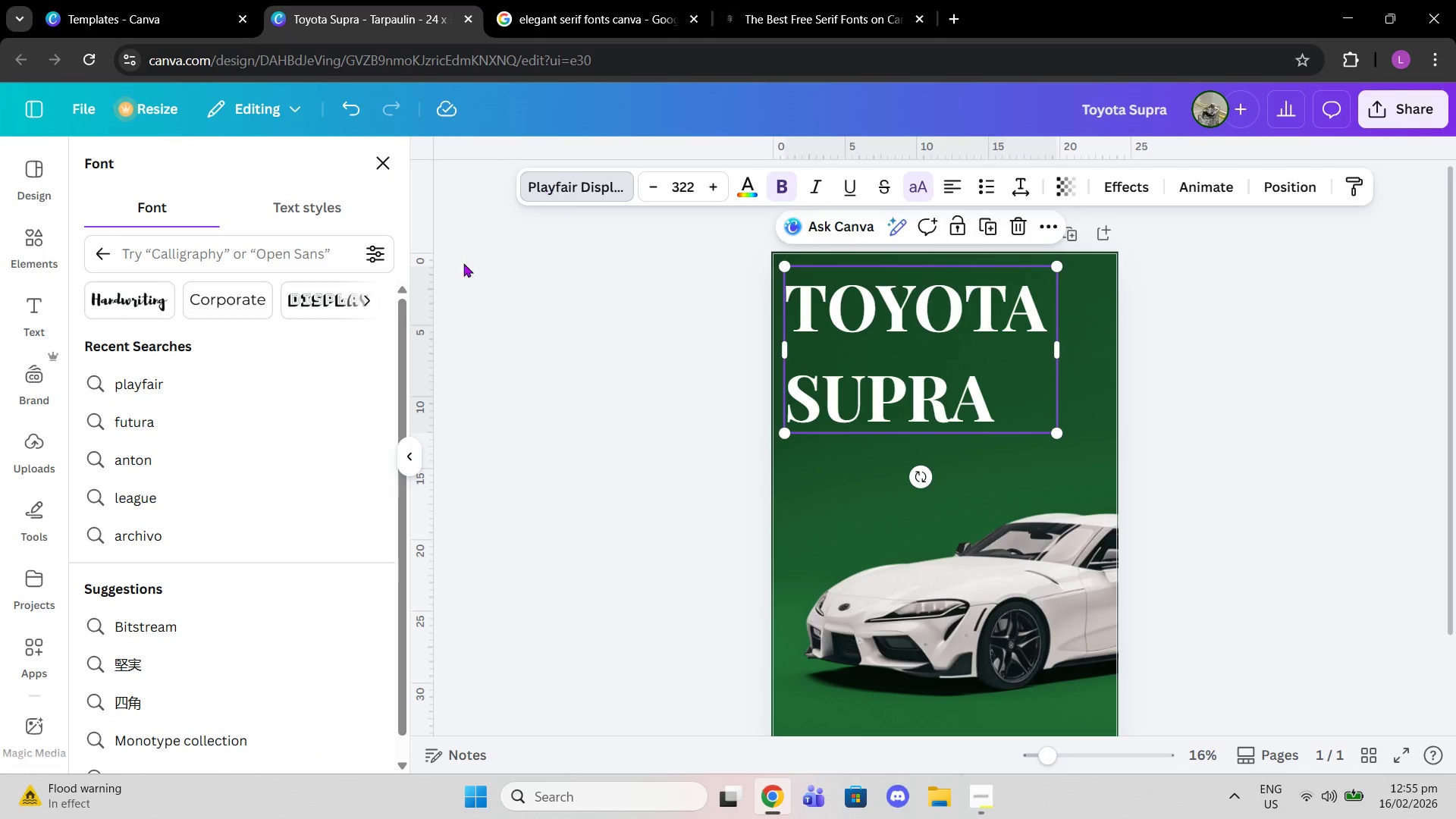 
left_click([113, 263])
 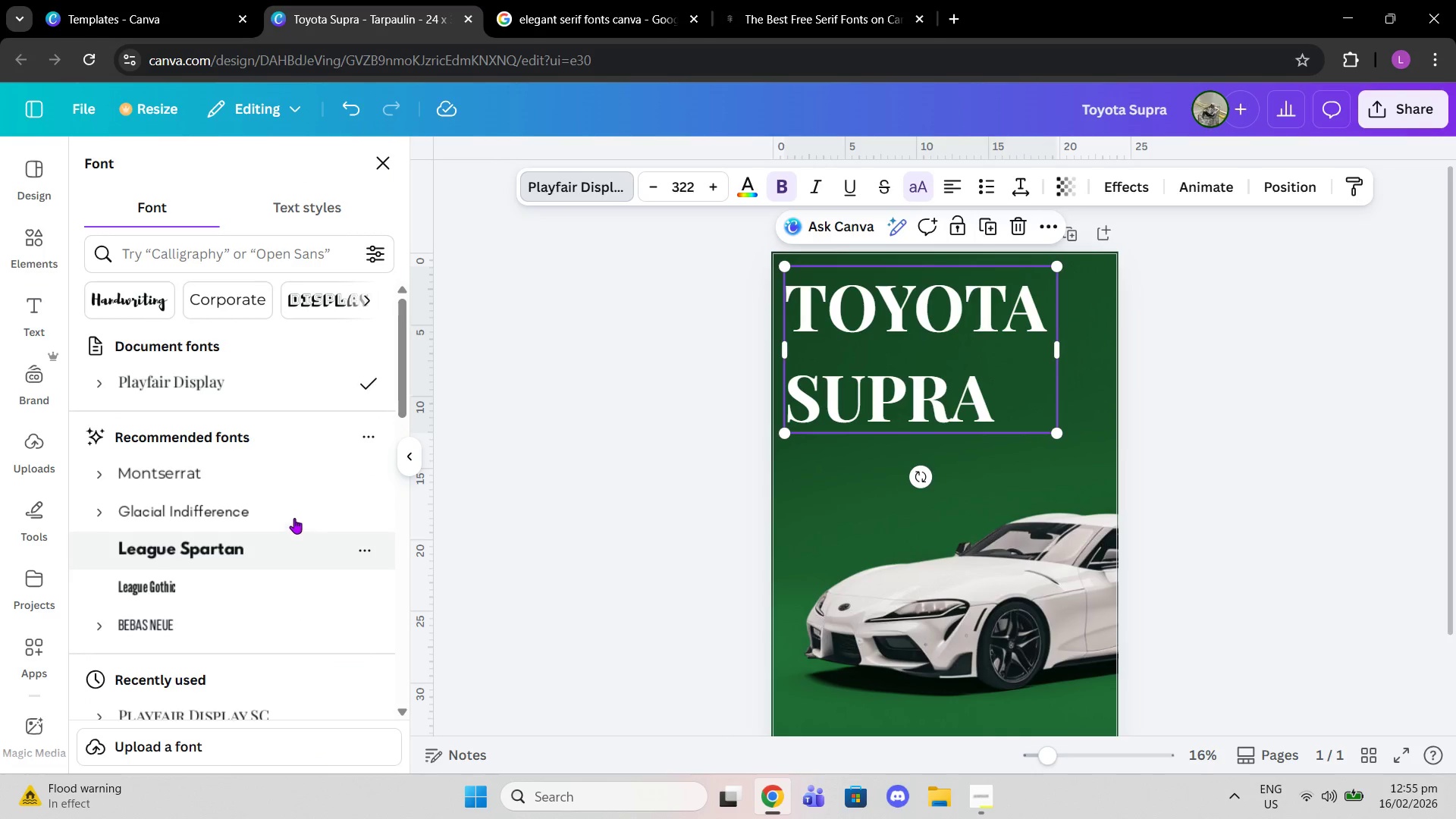 
scroll: coordinate [291, 554], scroll_direction: down, amount: 8.0
 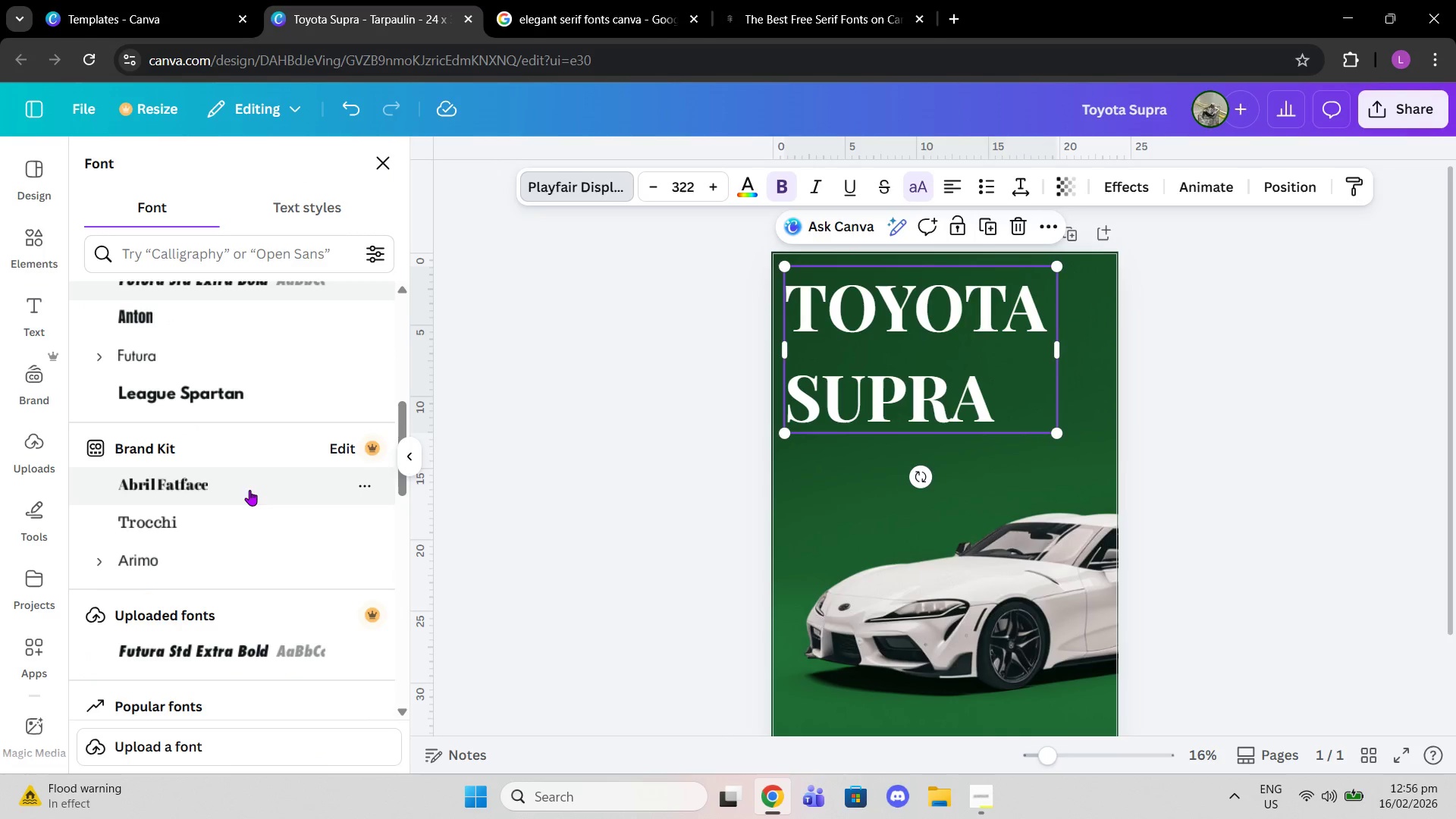 
left_click([249, 490])
 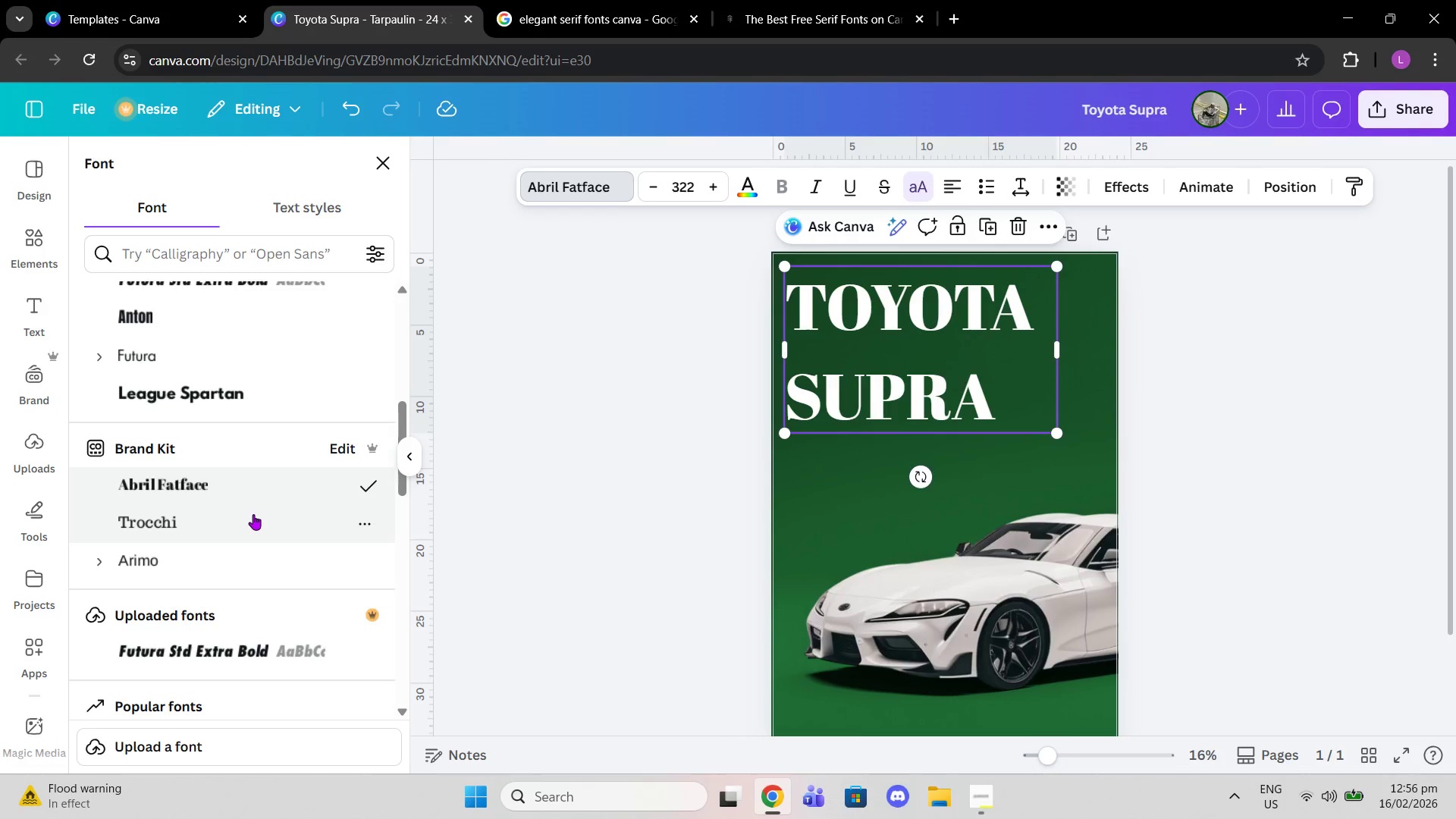 
scroll: coordinate [253, 514], scroll_direction: down, amount: 4.0
 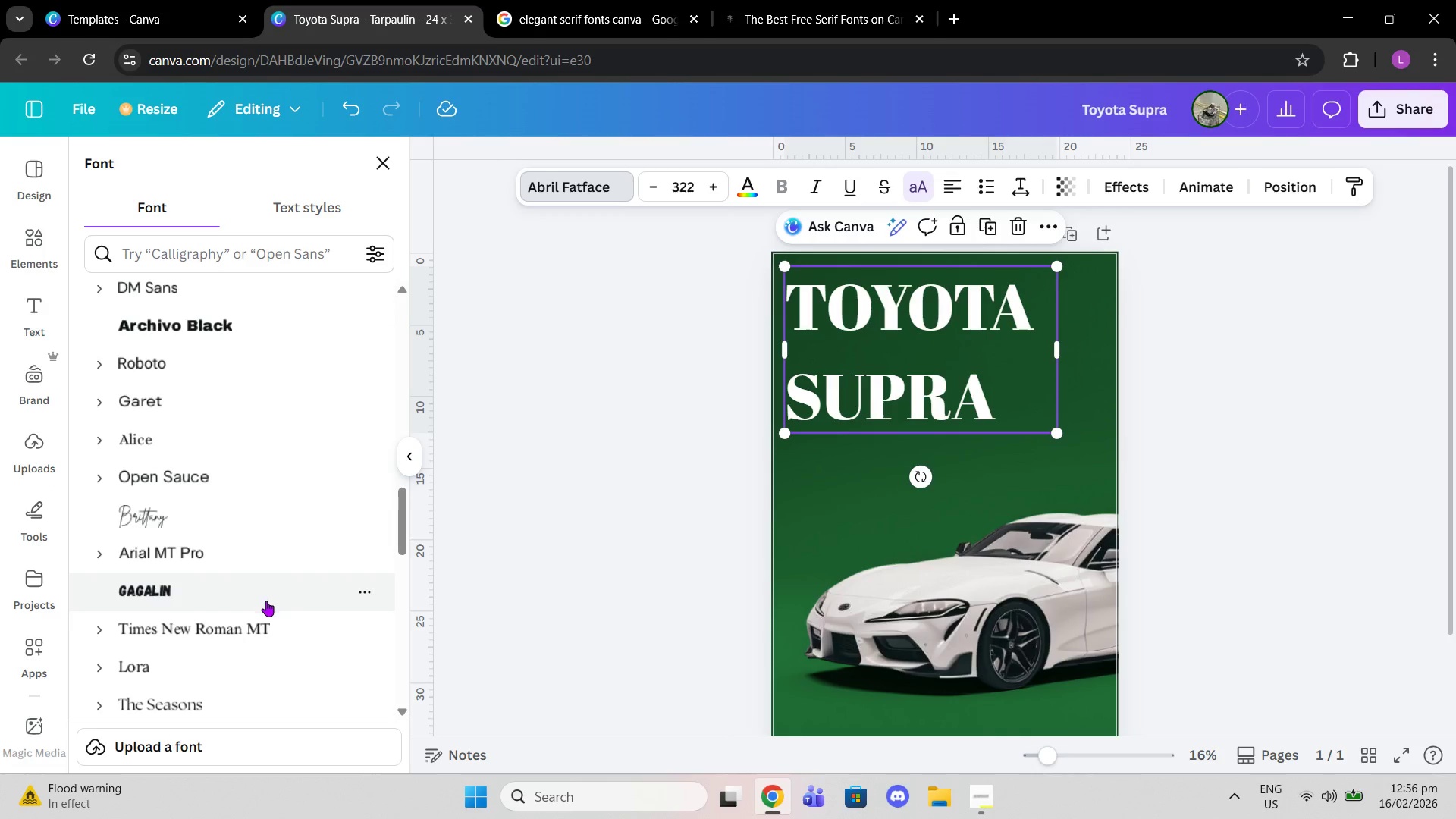 
left_click([270, 622])
 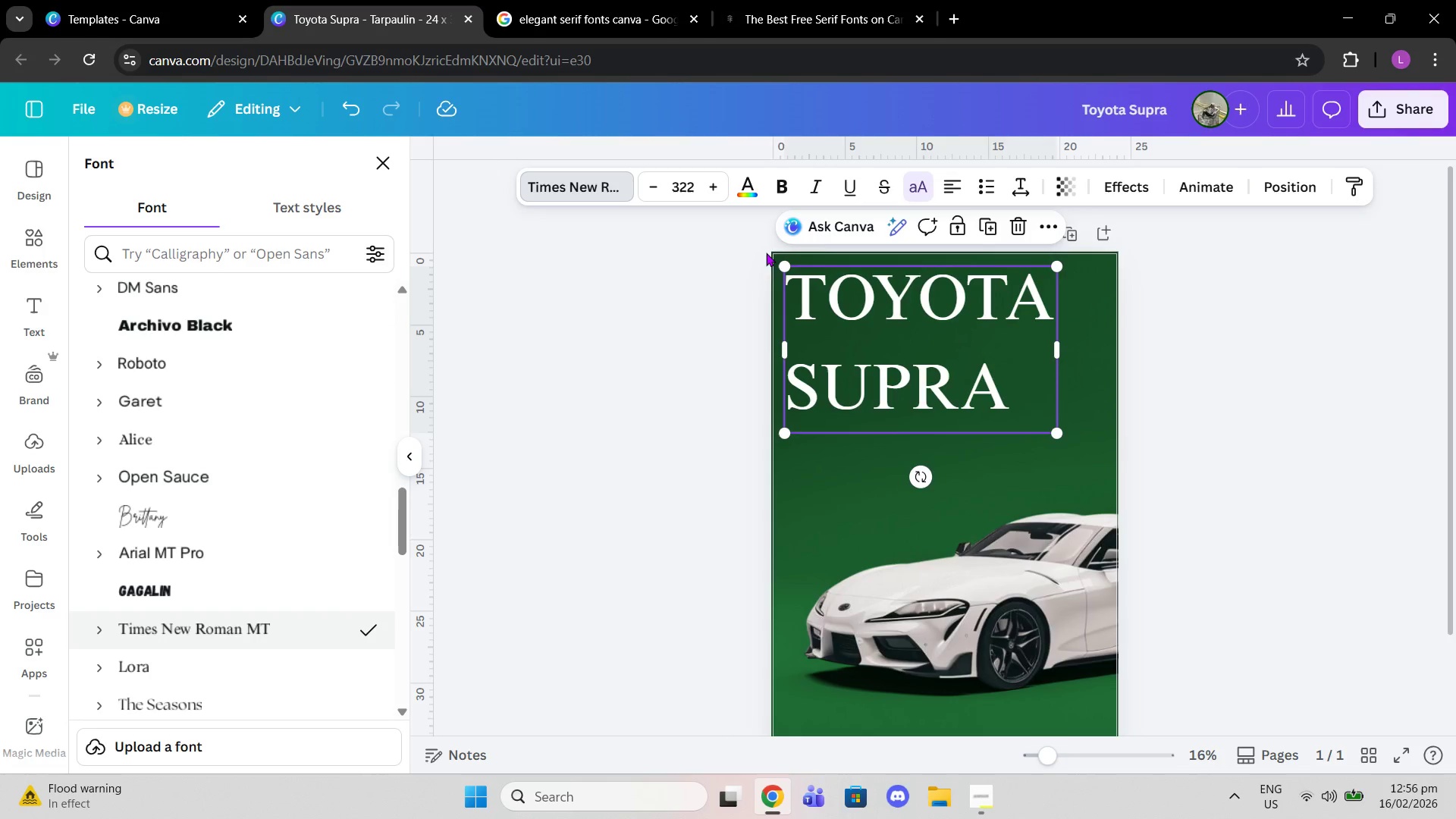 
left_click([781, 187])
 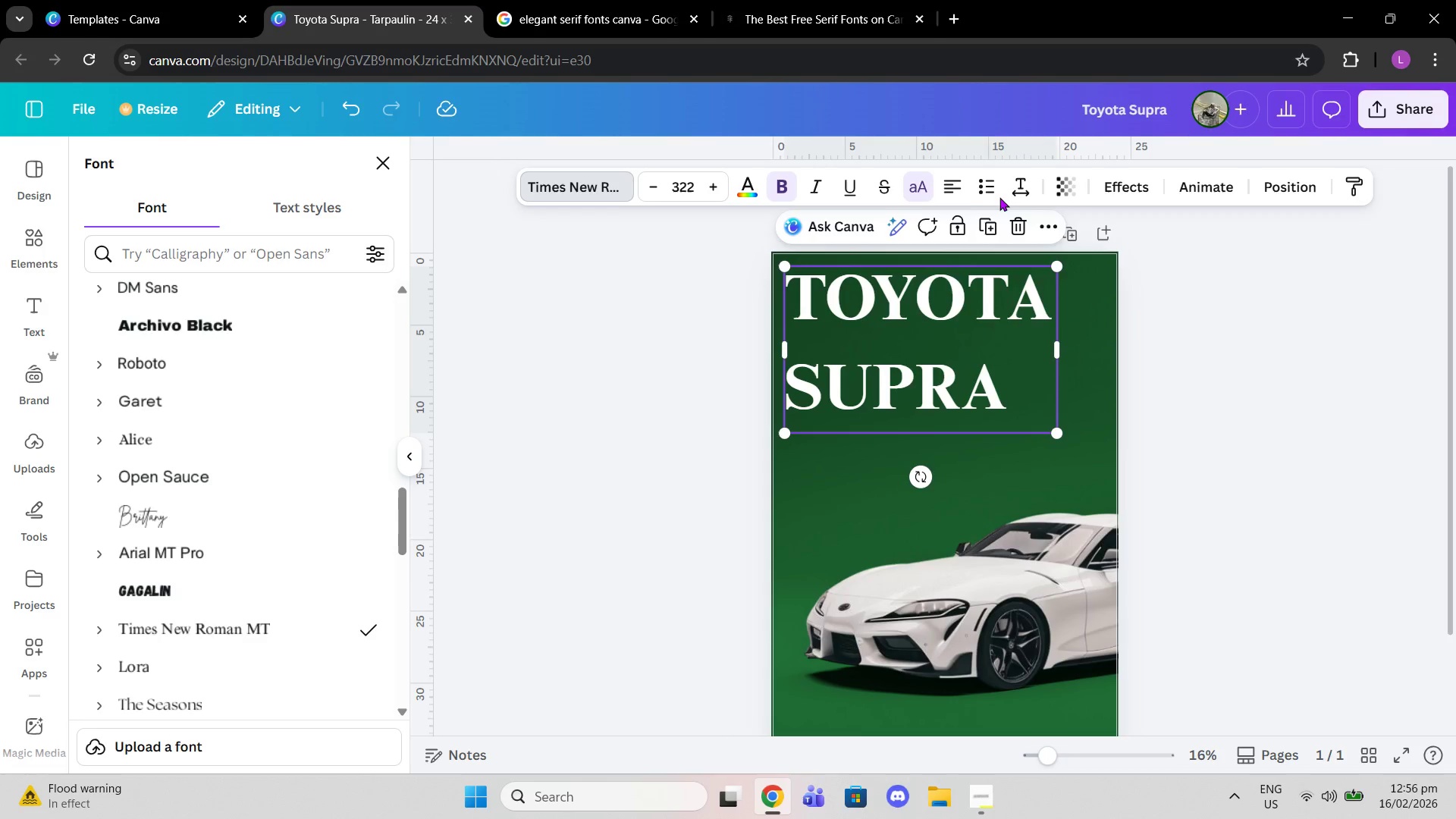 
left_click([1012, 185])
 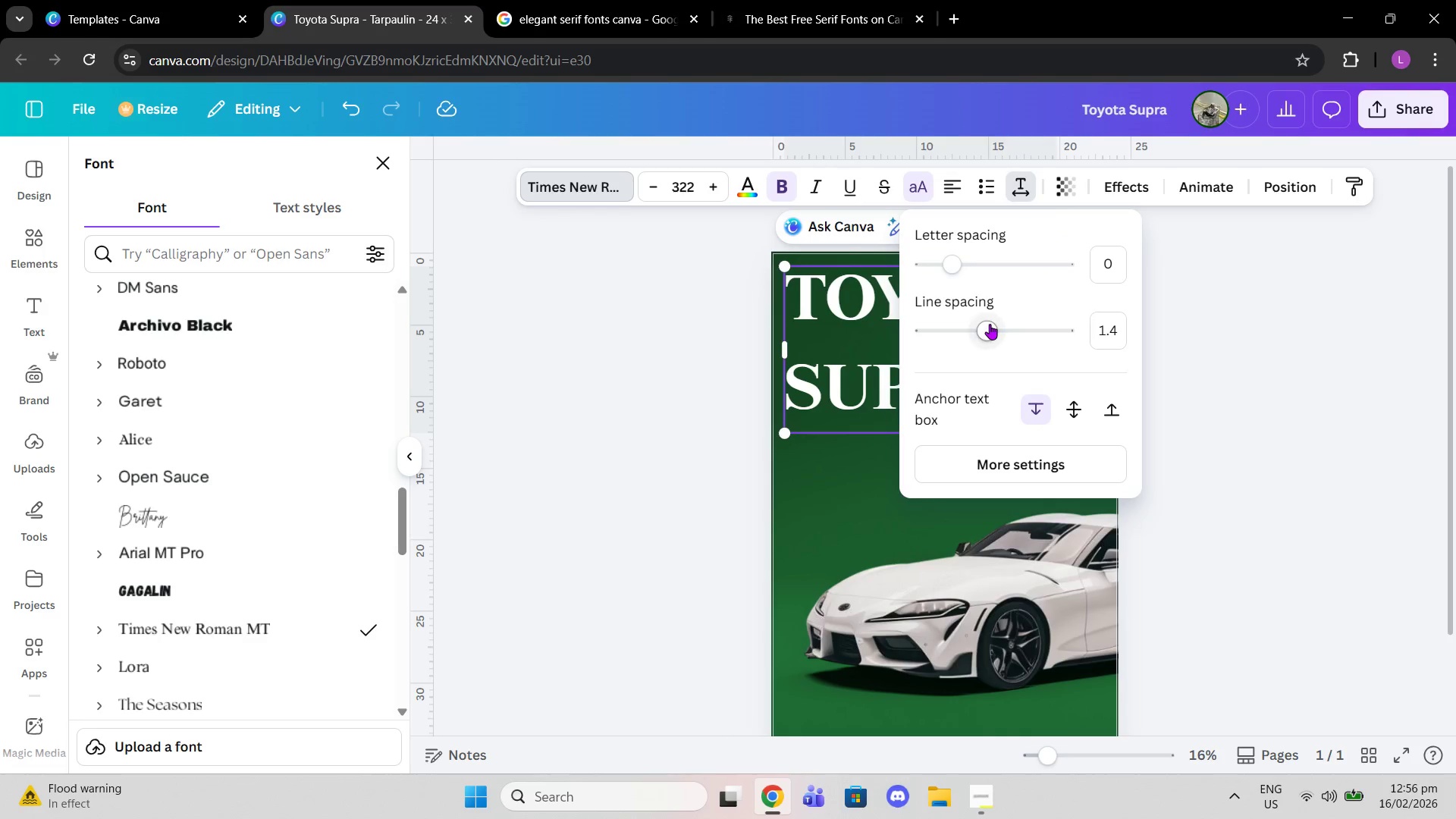 
left_click_drag(start_coordinate=[990, 324], to_coordinate=[943, 322])
 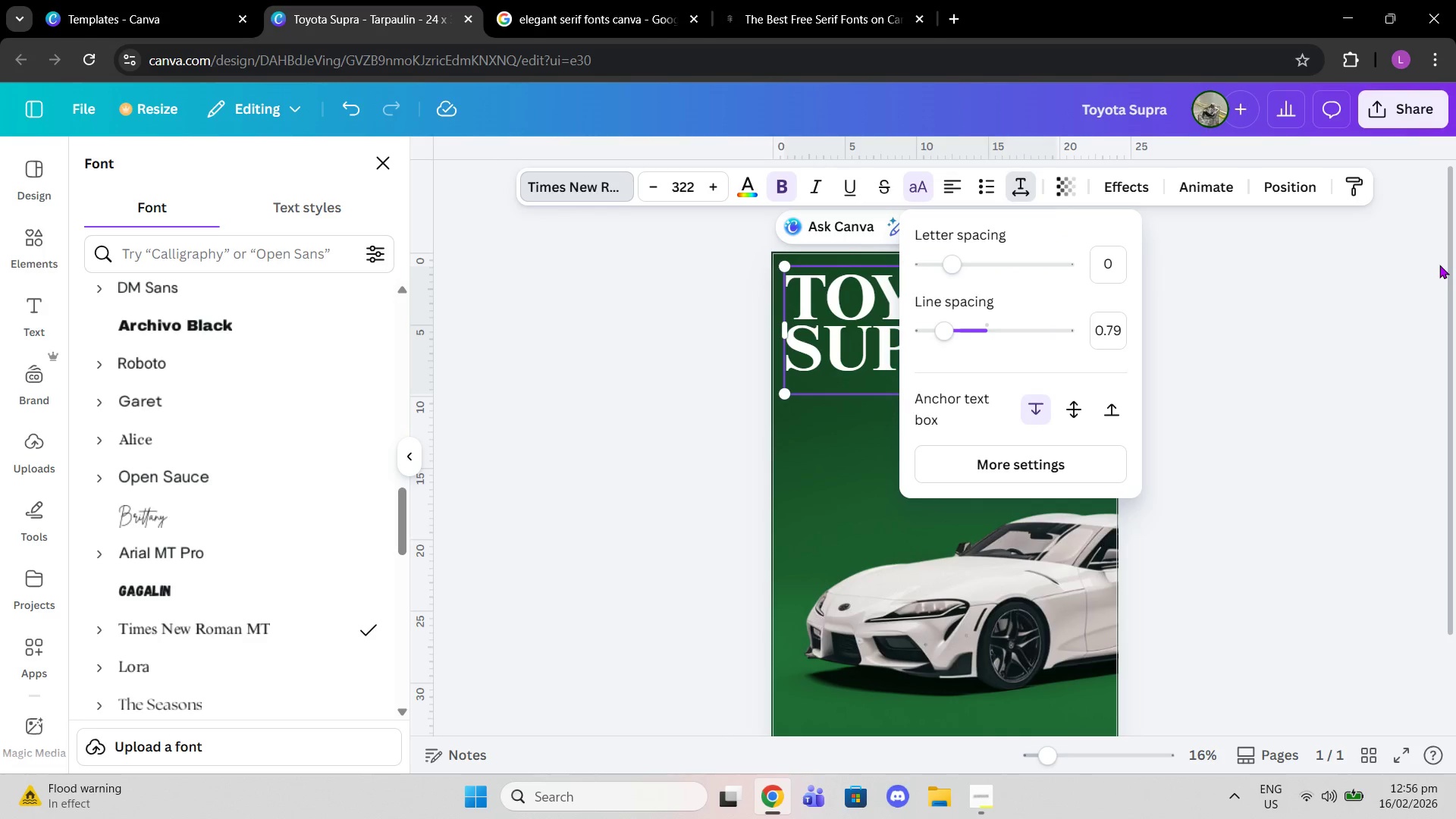 
left_click([1245, 311])
 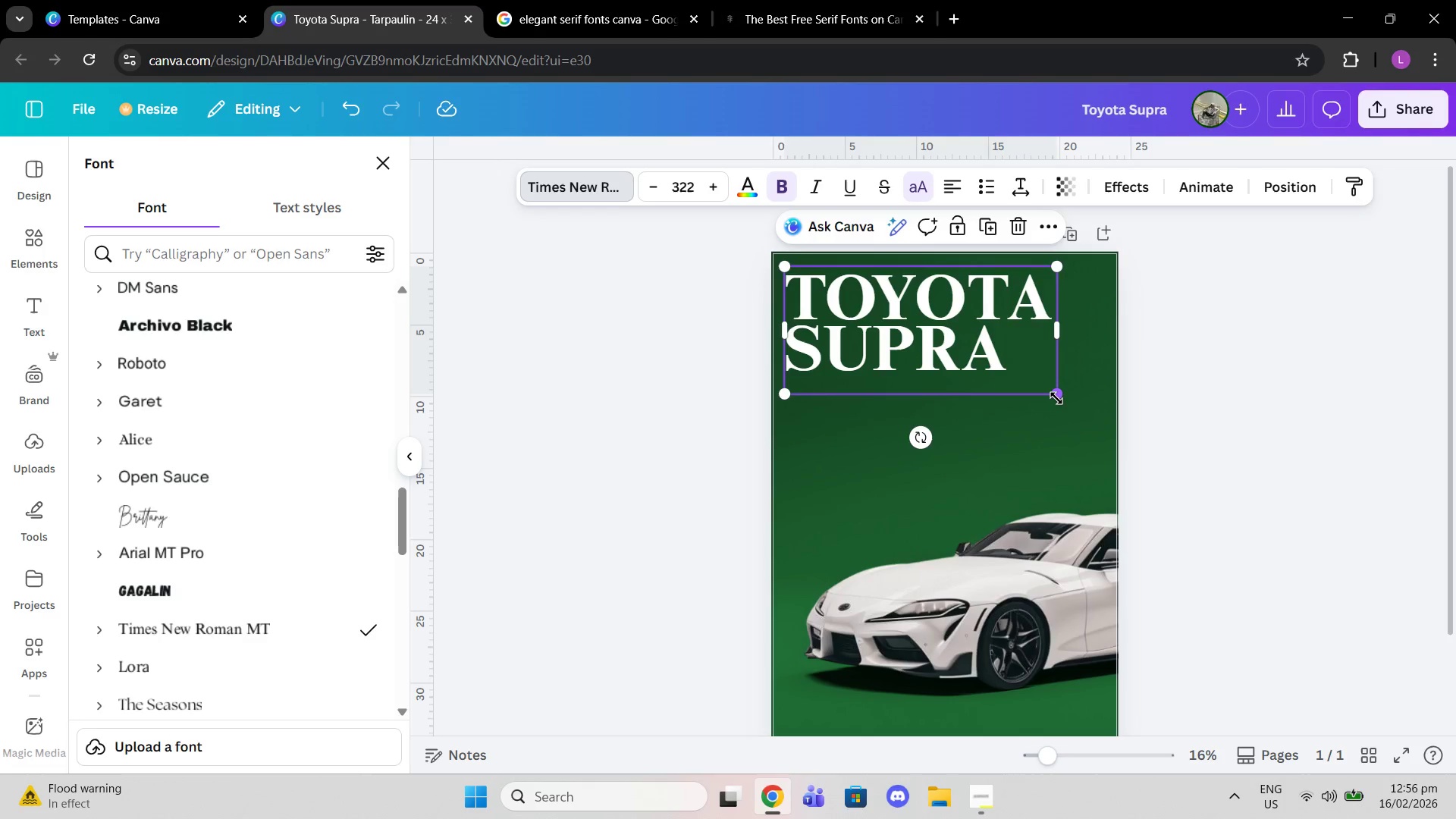 
left_click_drag(start_coordinate=[1056, 398], to_coordinate=[1090, 425])
 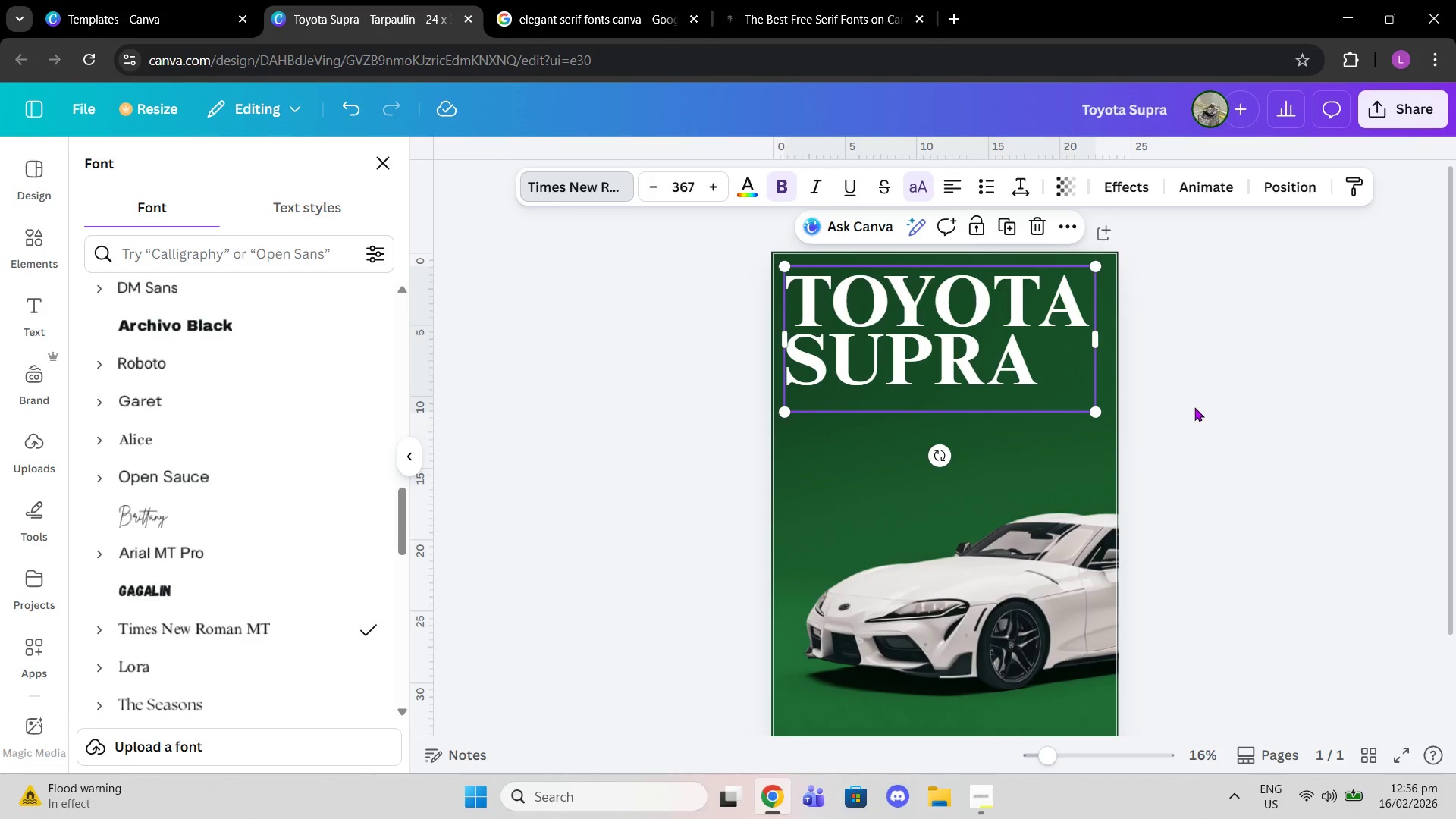 
left_click([1194, 407])
 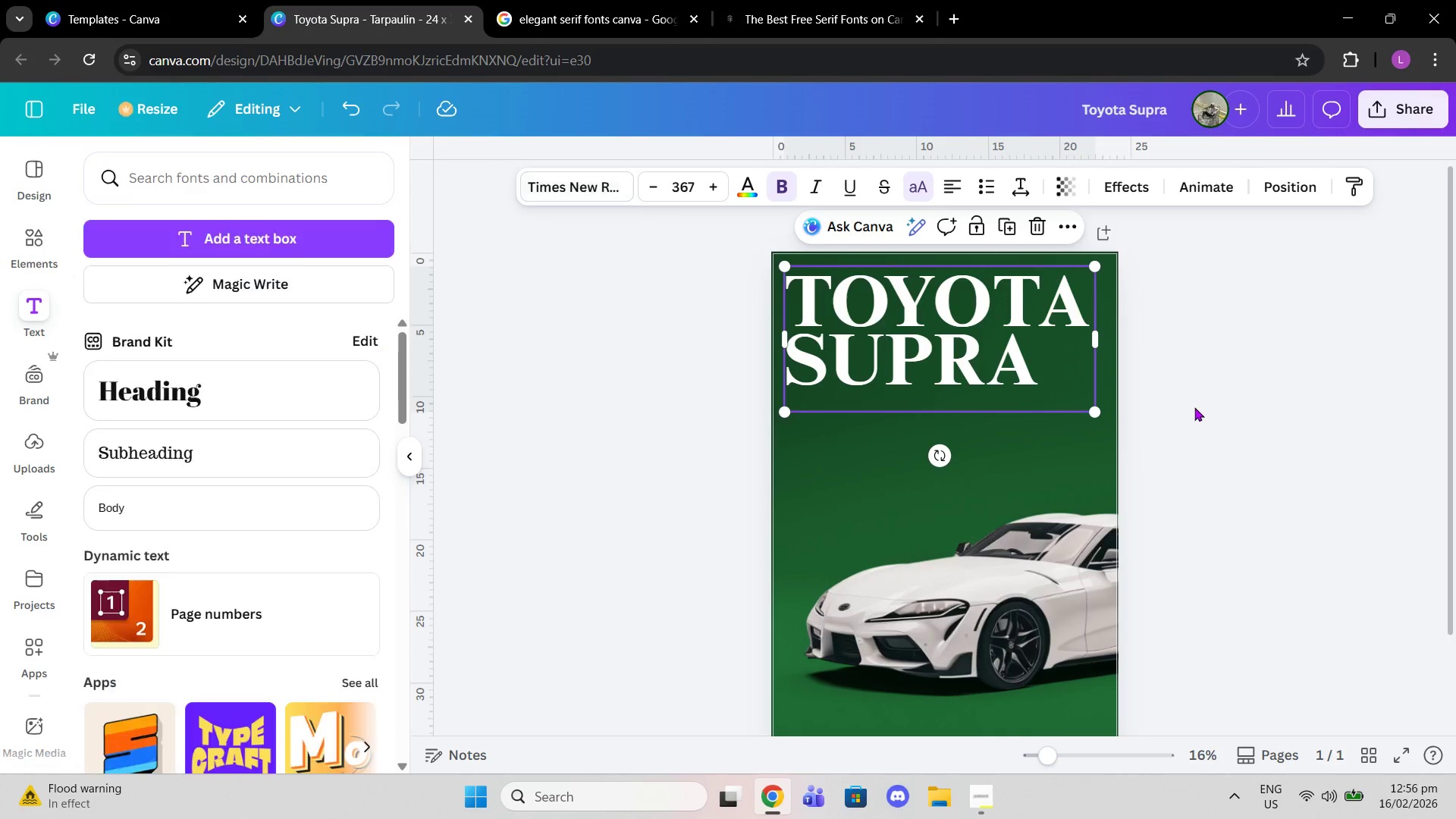 
left_click([1194, 407])
 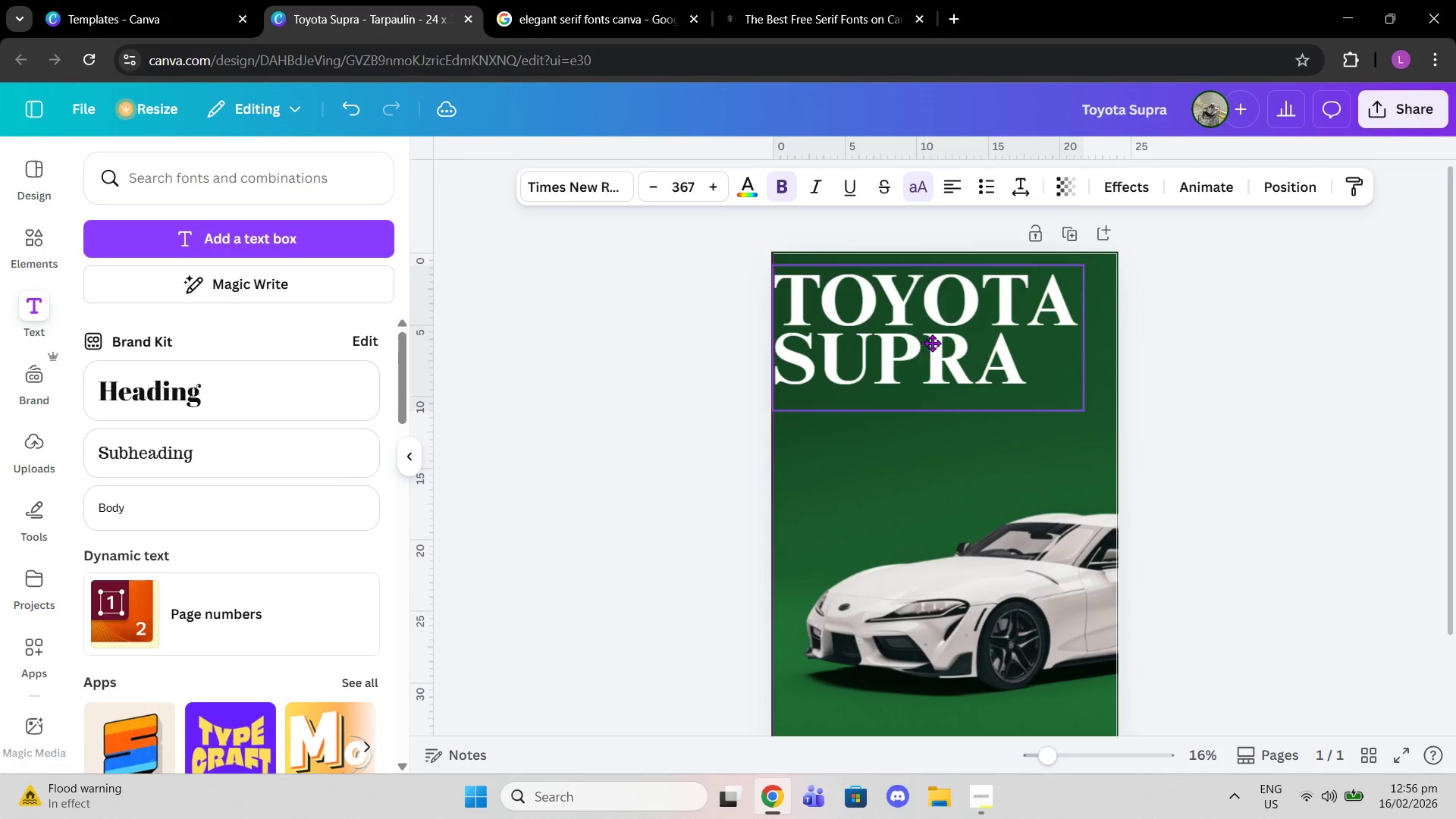 
left_click([1150, 344])
 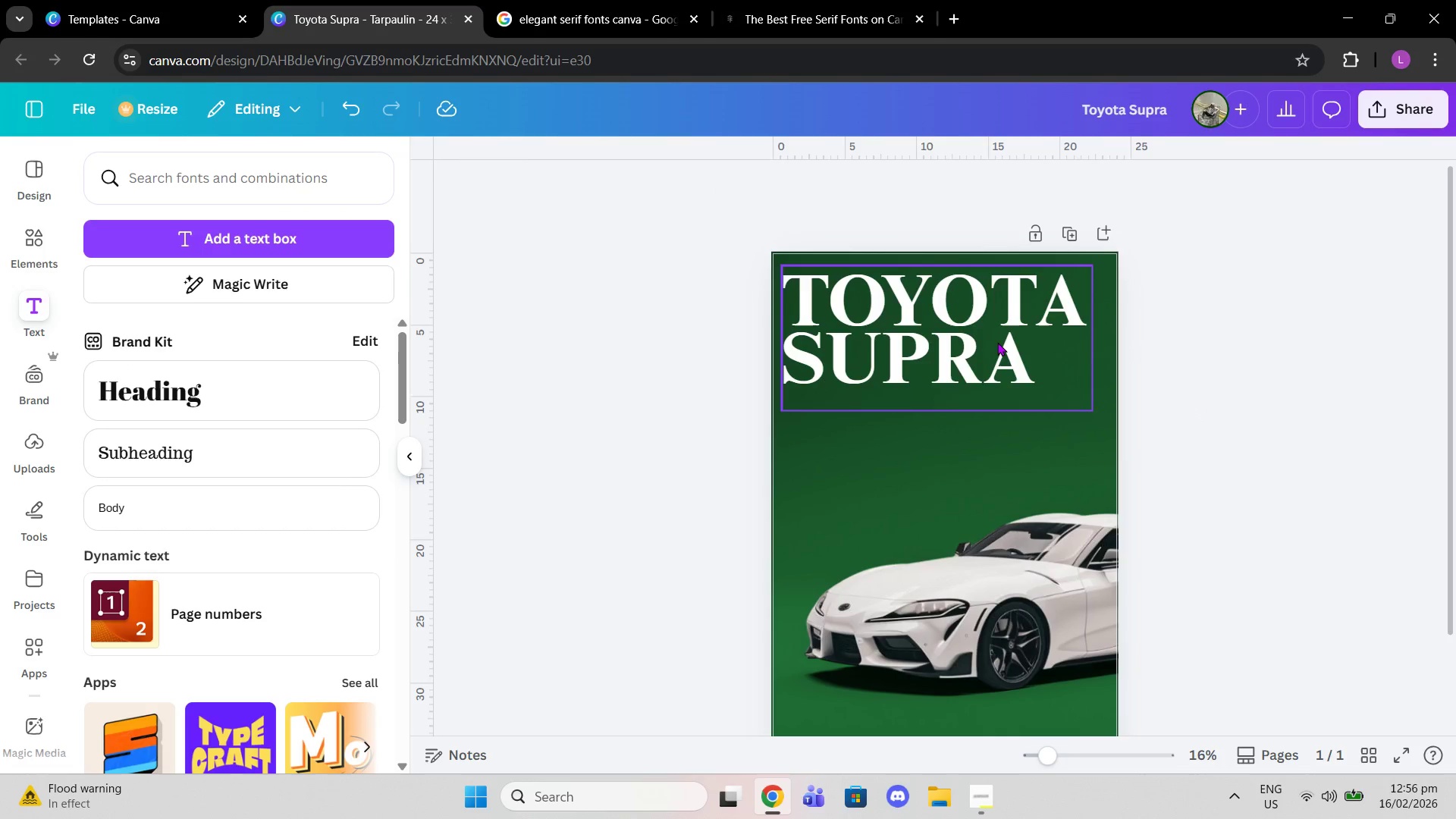 
left_click([986, 344])
 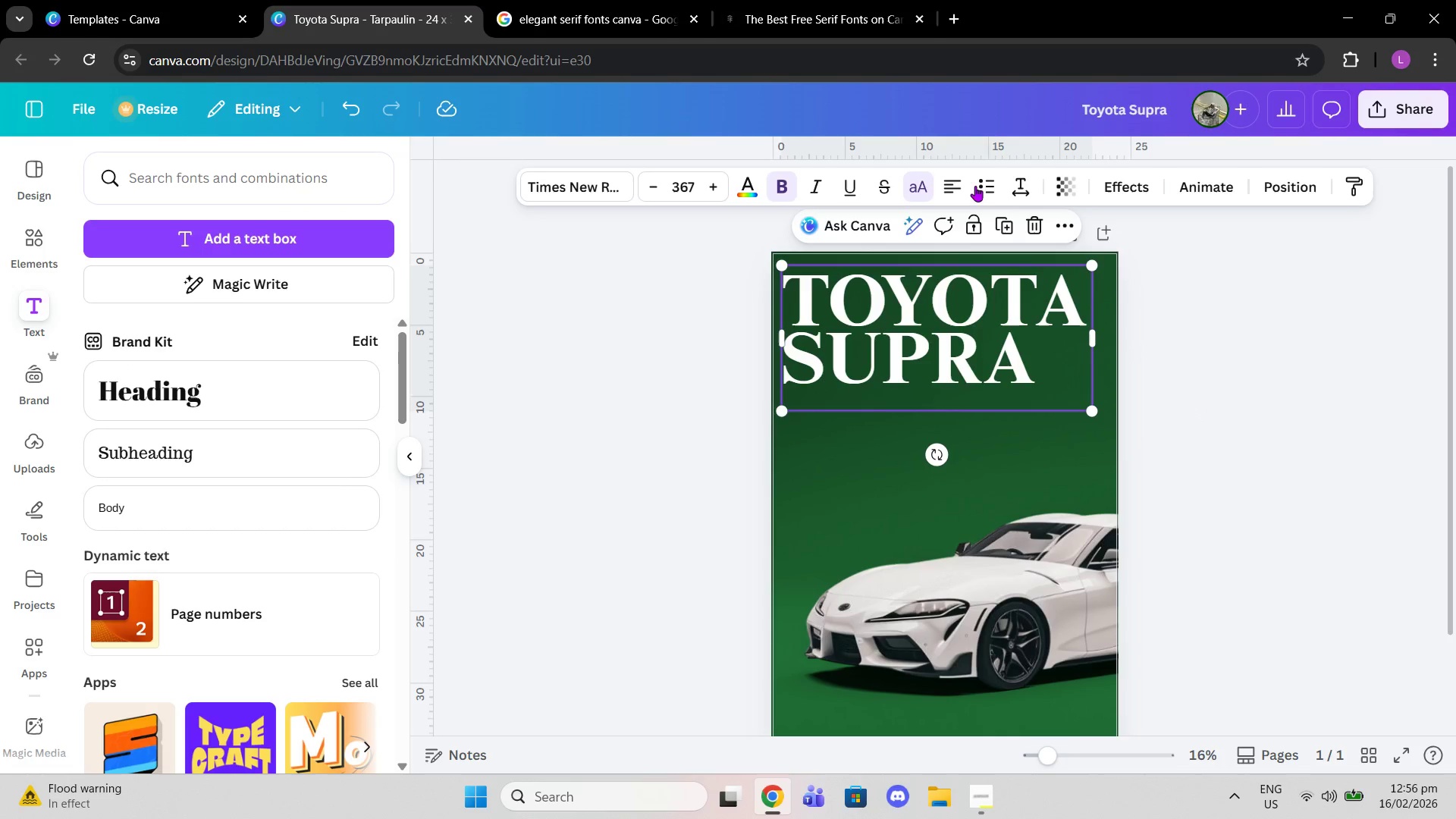 
left_click([1026, 179])
 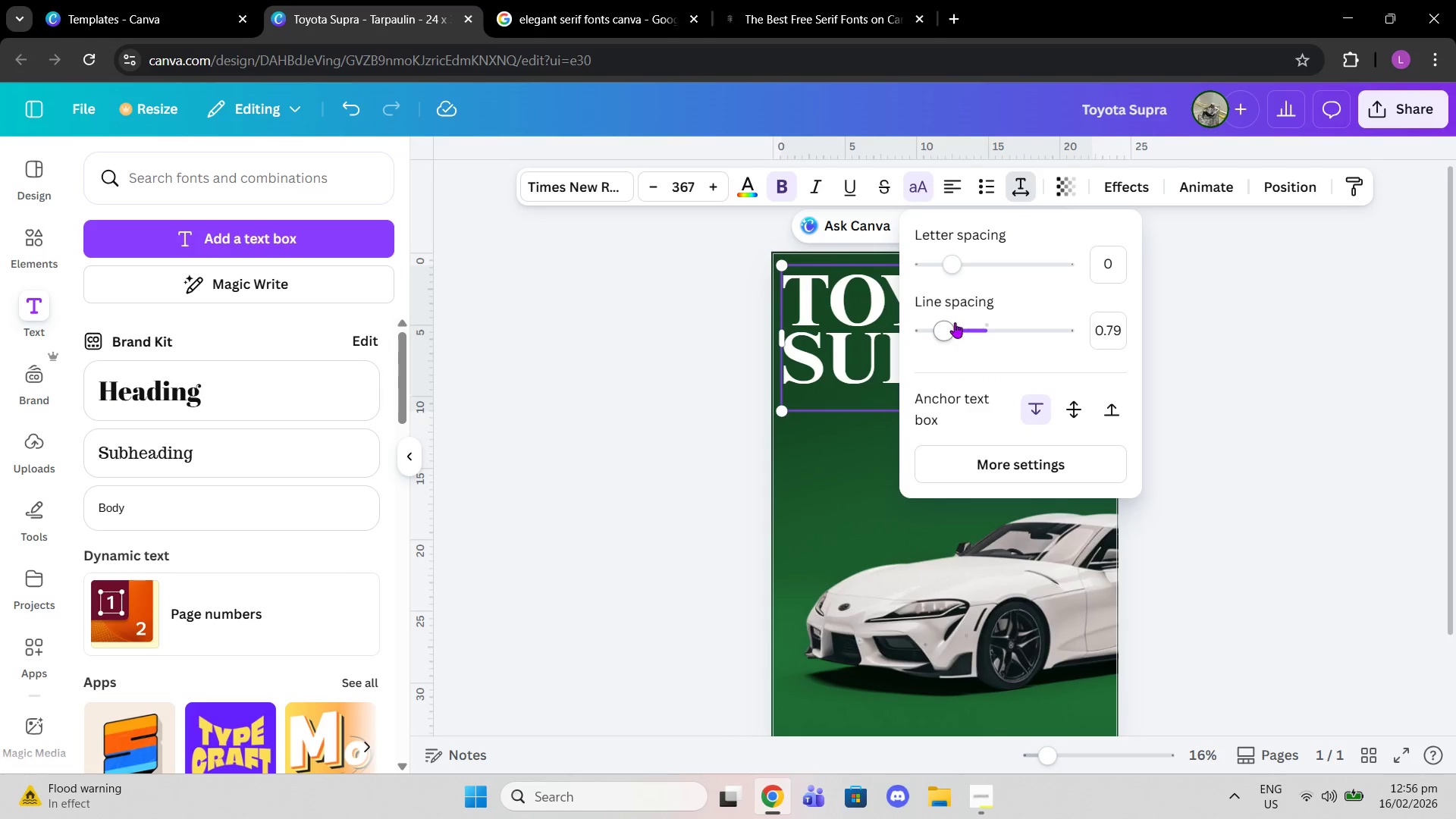 
left_click_drag(start_coordinate=[955, 325], to_coordinate=[947, 325])
 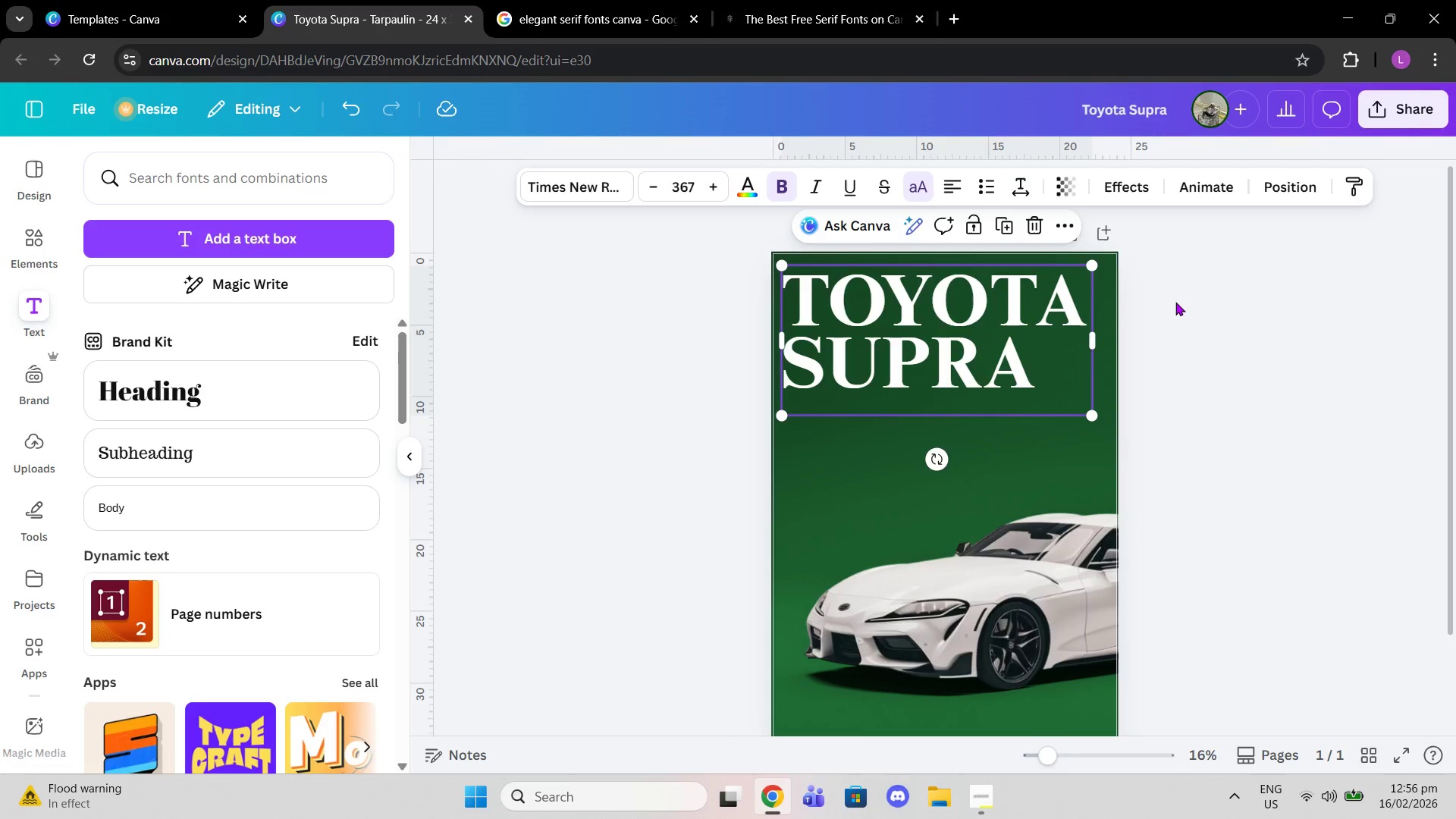 
double_click([1175, 302])
 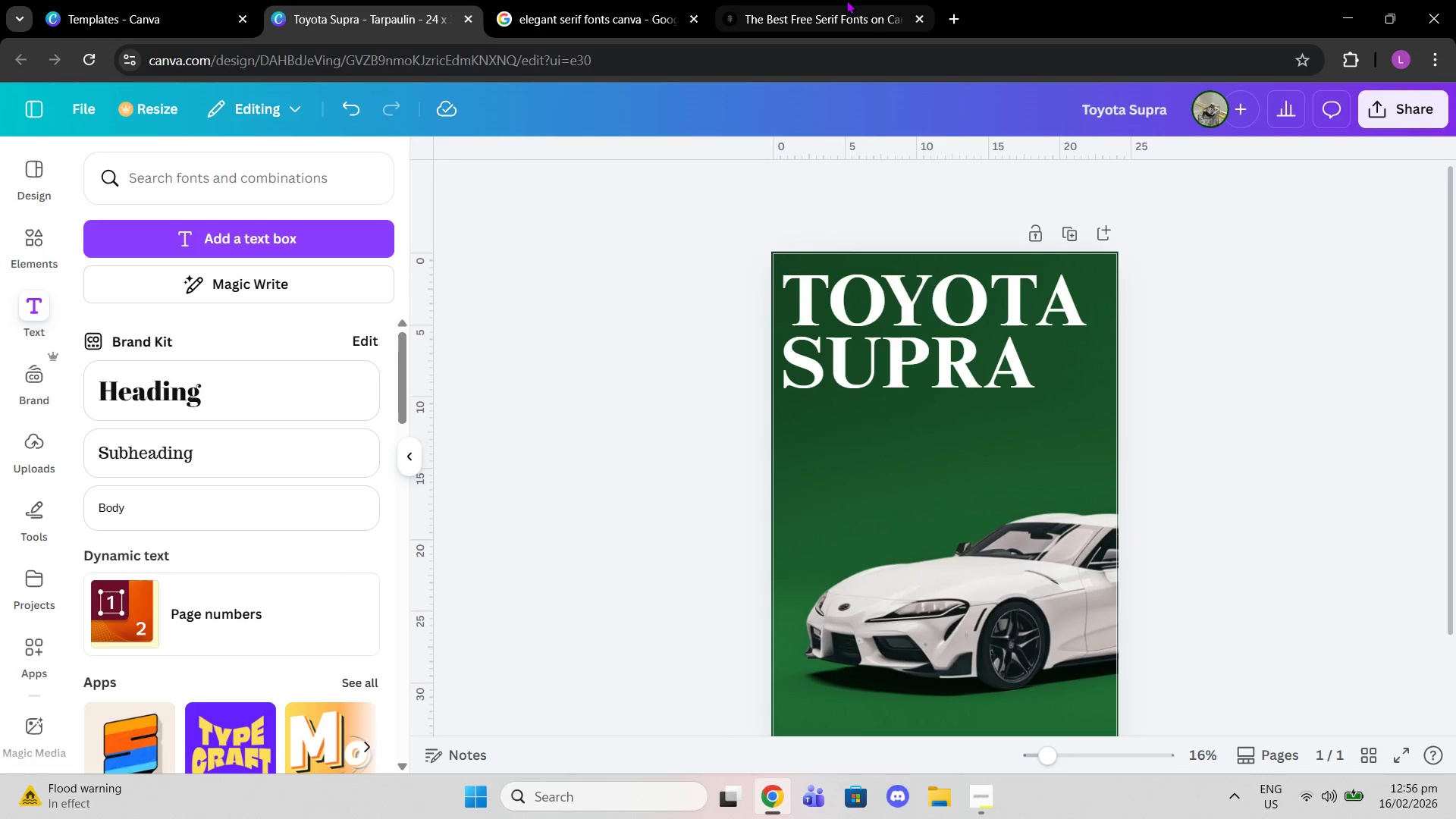 
left_click([845, 0])
 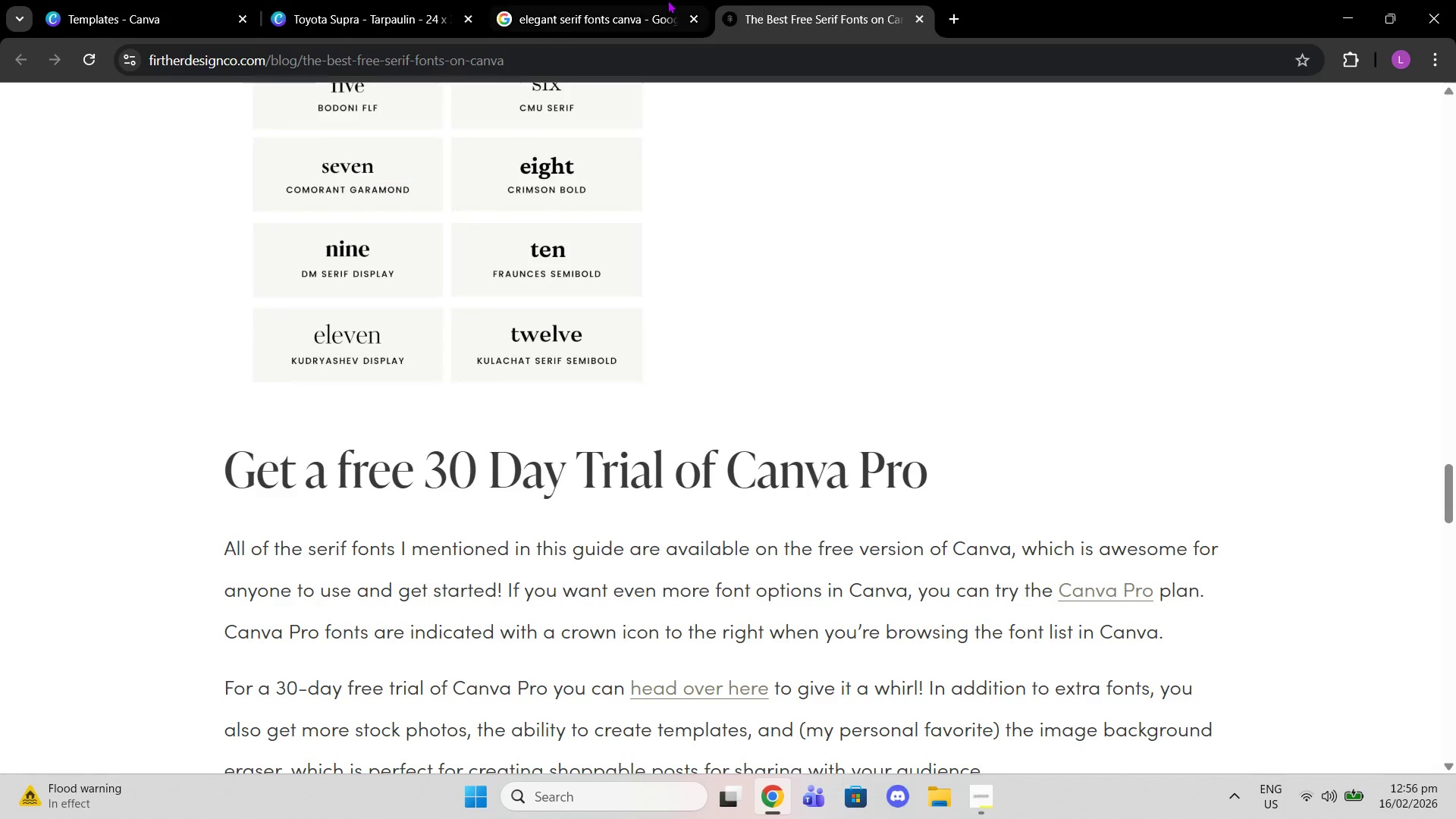 
left_click([667, 0])
 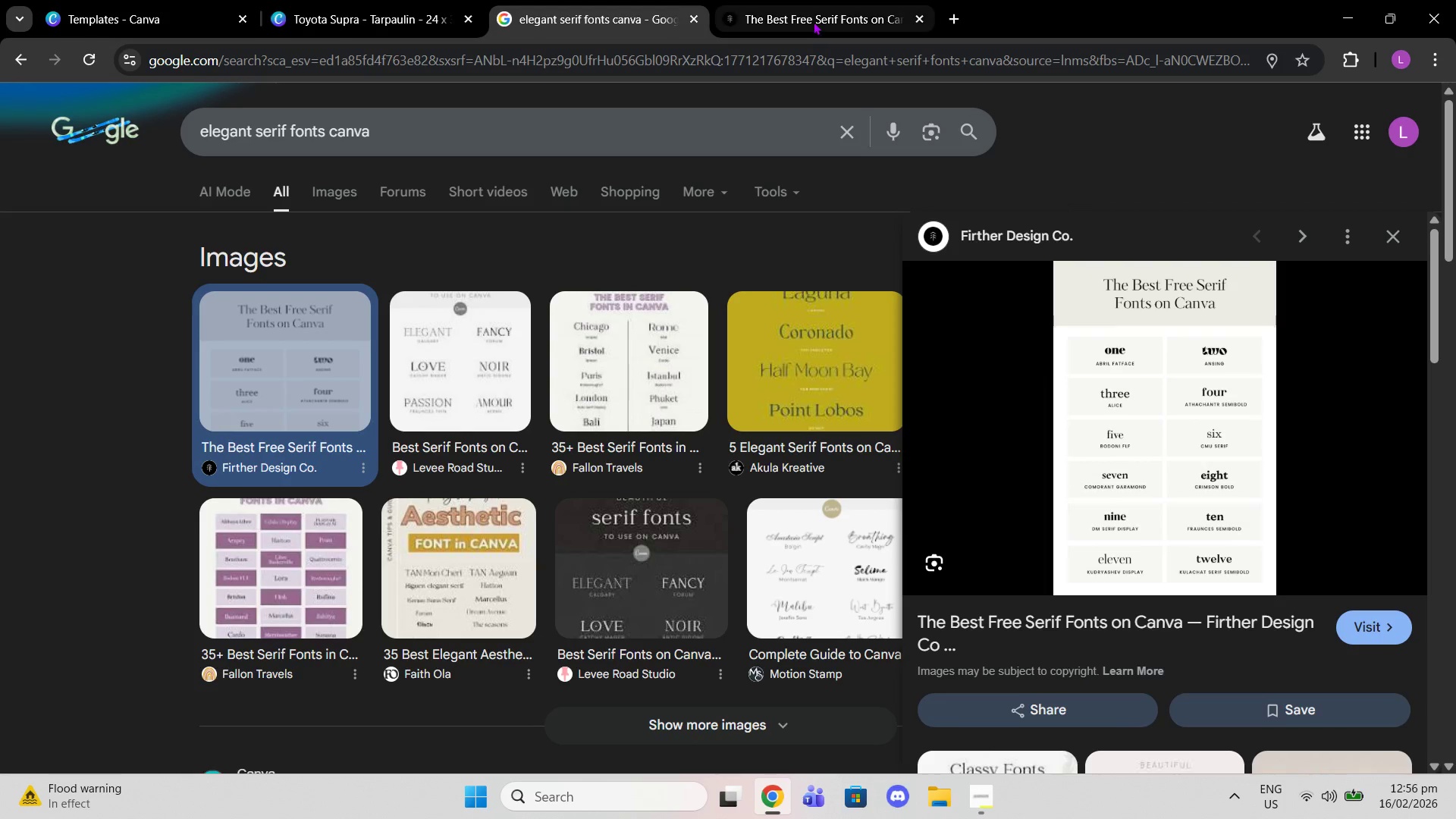 
left_click([820, 15])
 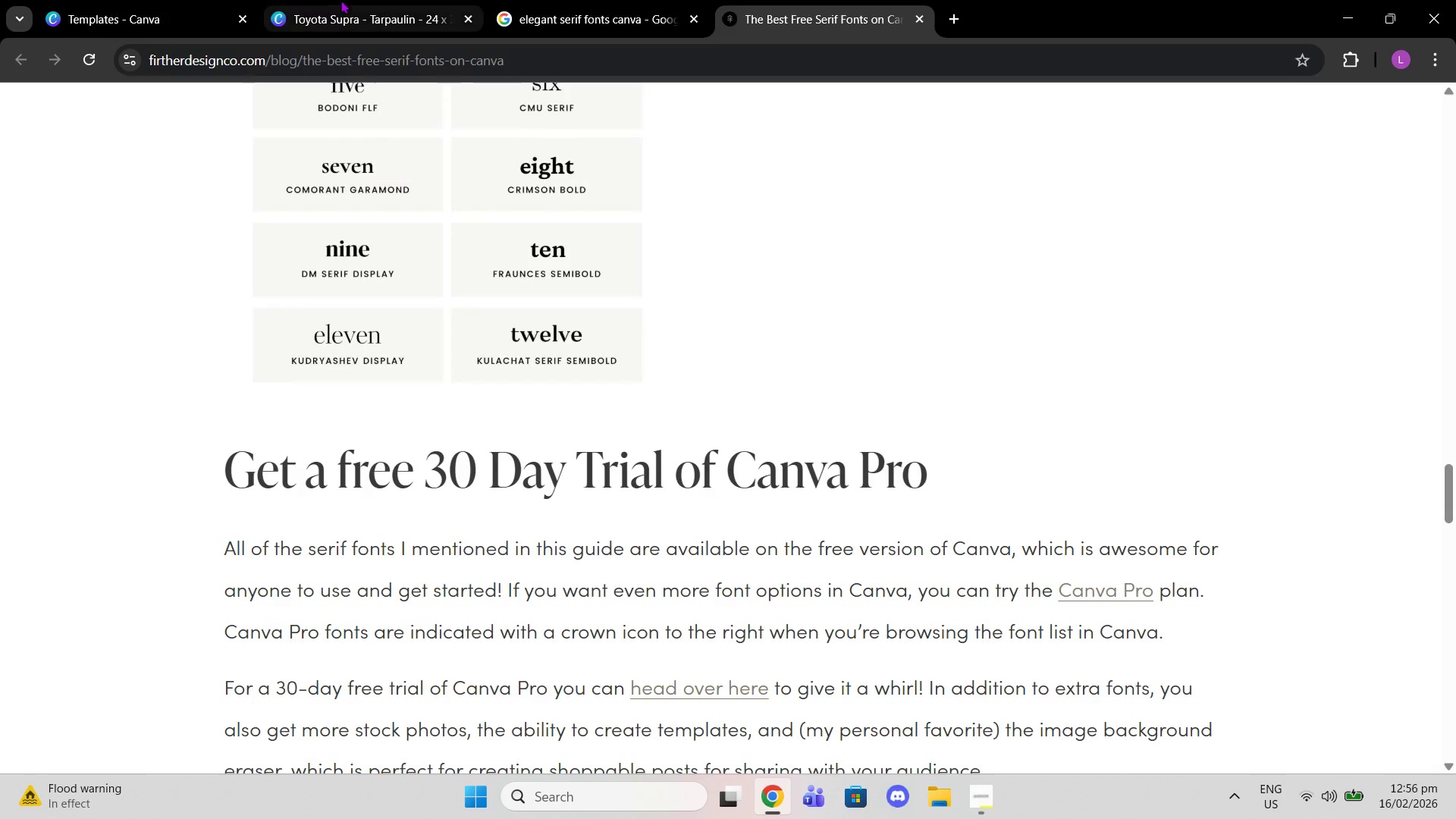 
left_click([338, 0])
 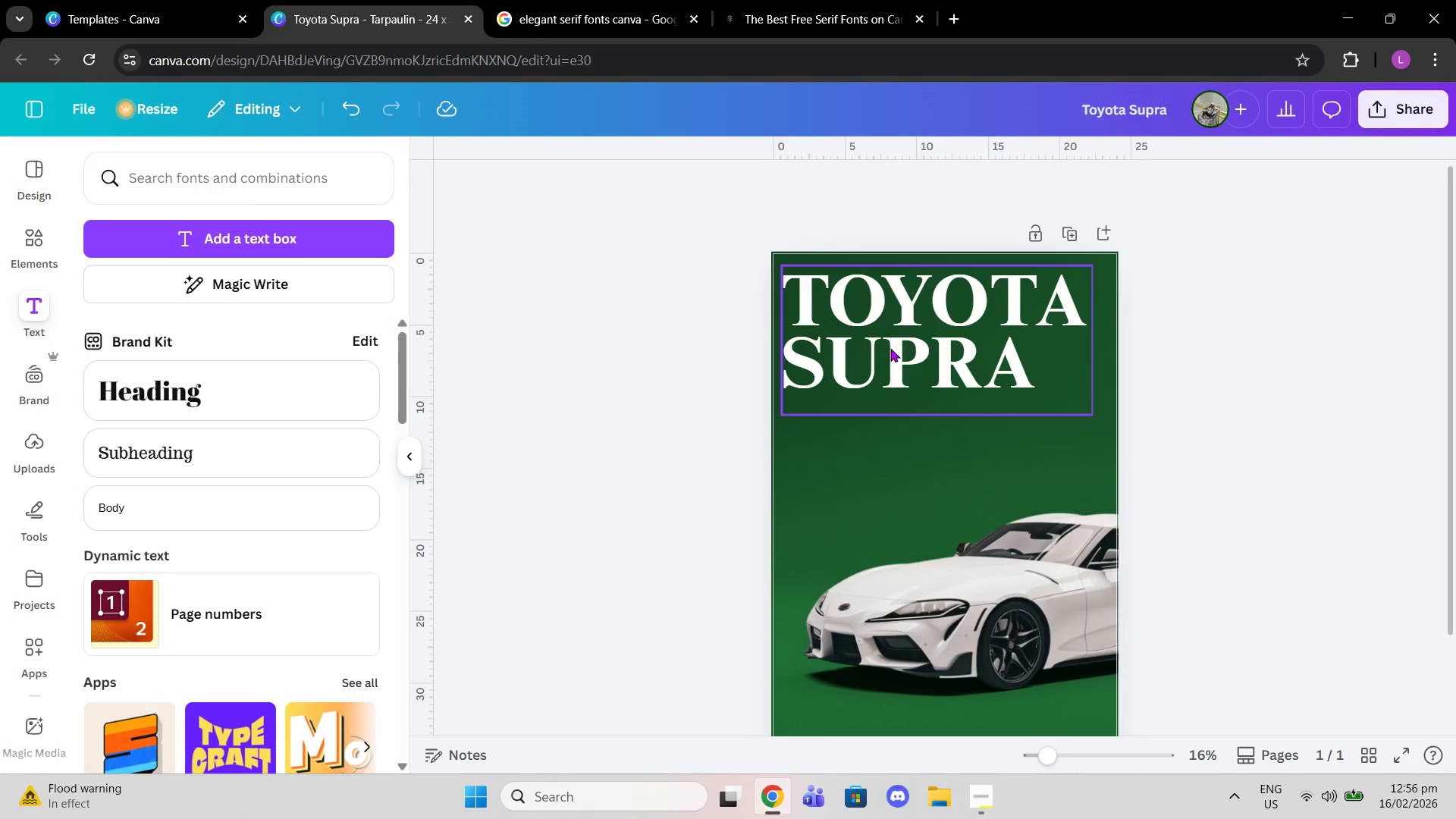 
left_click([890, 348])
 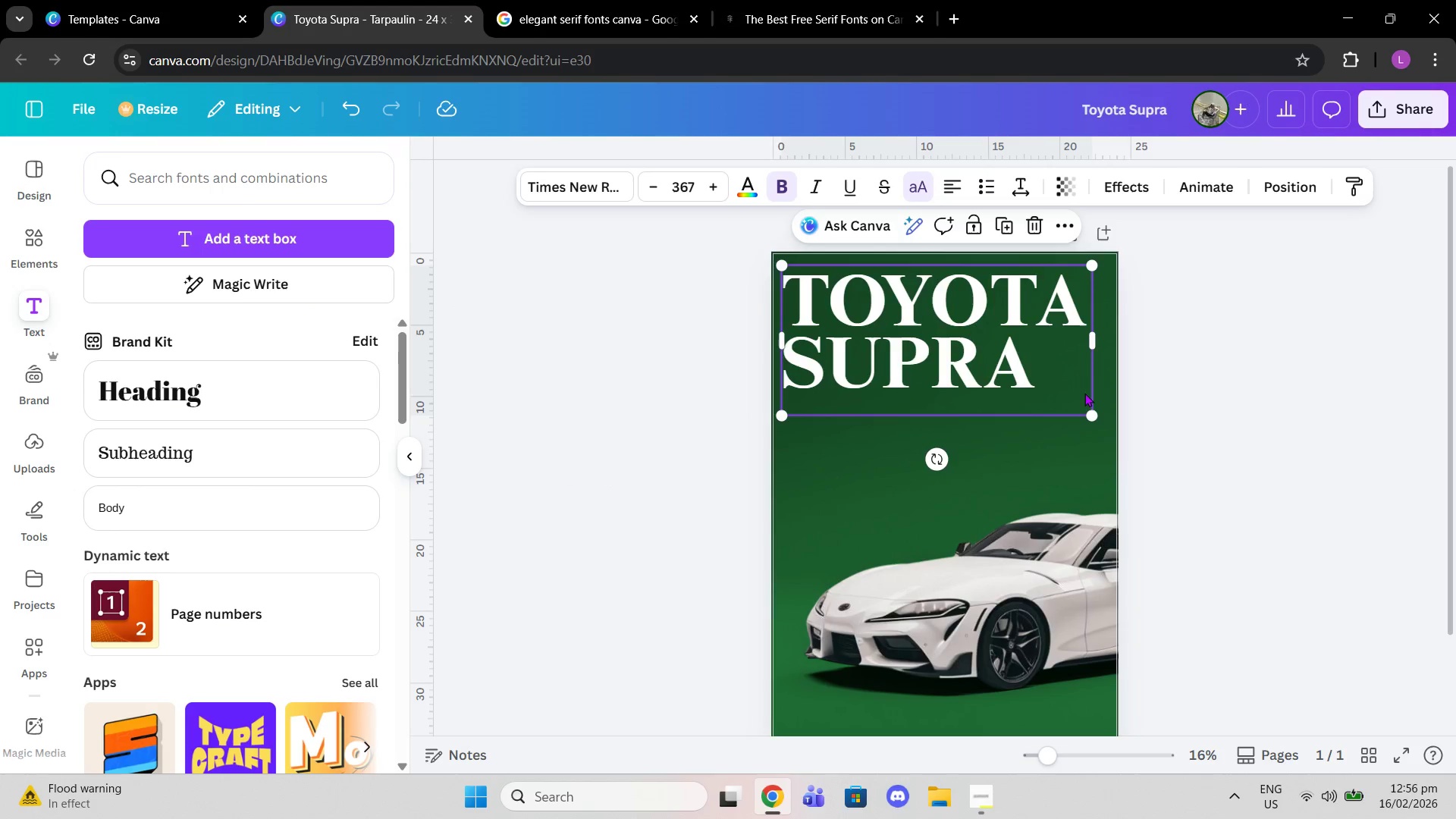 
left_click([1057, 466])
 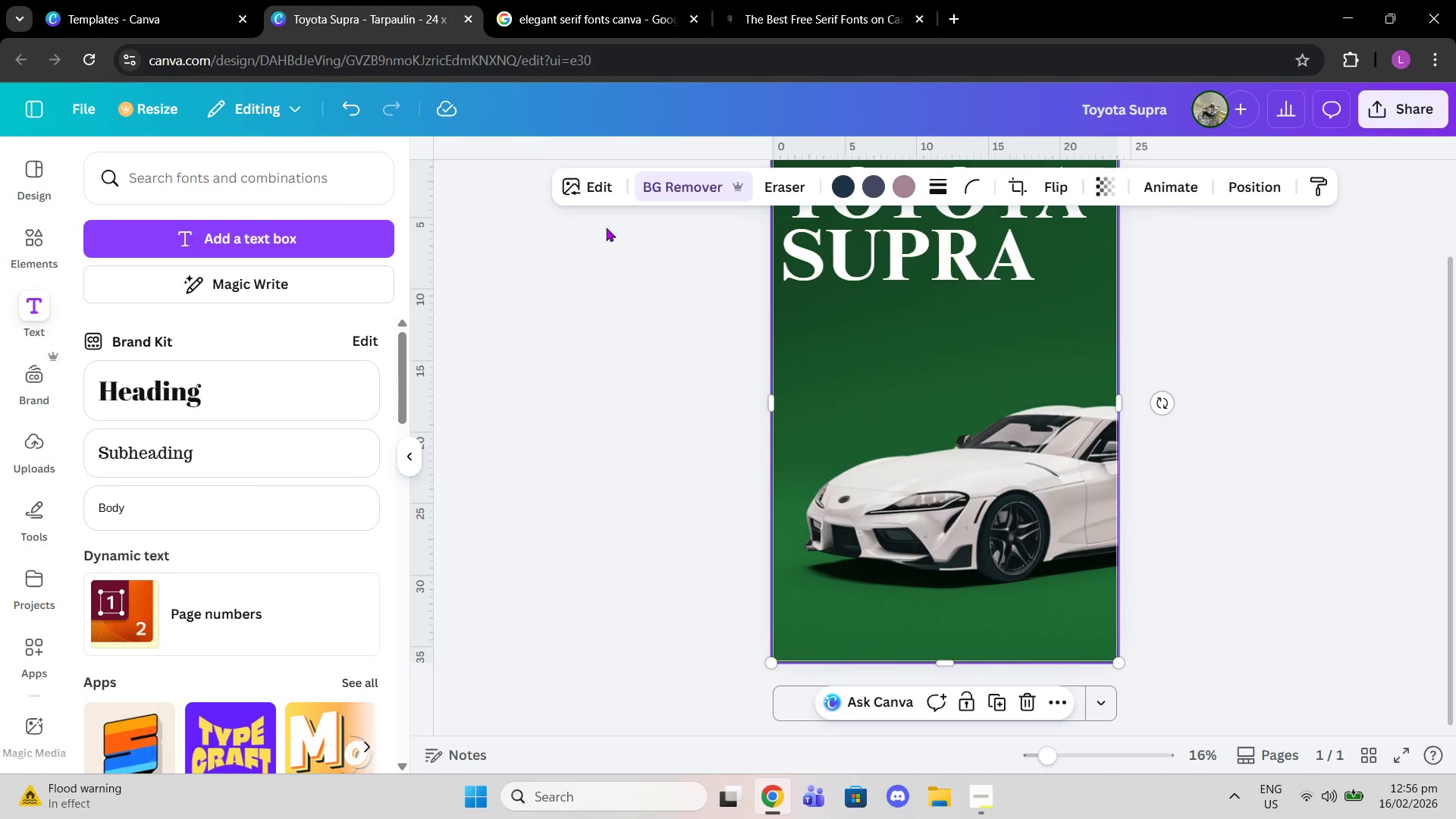 
scroll: coordinate [1116, 477], scroll_direction: down, amount: 2.0
 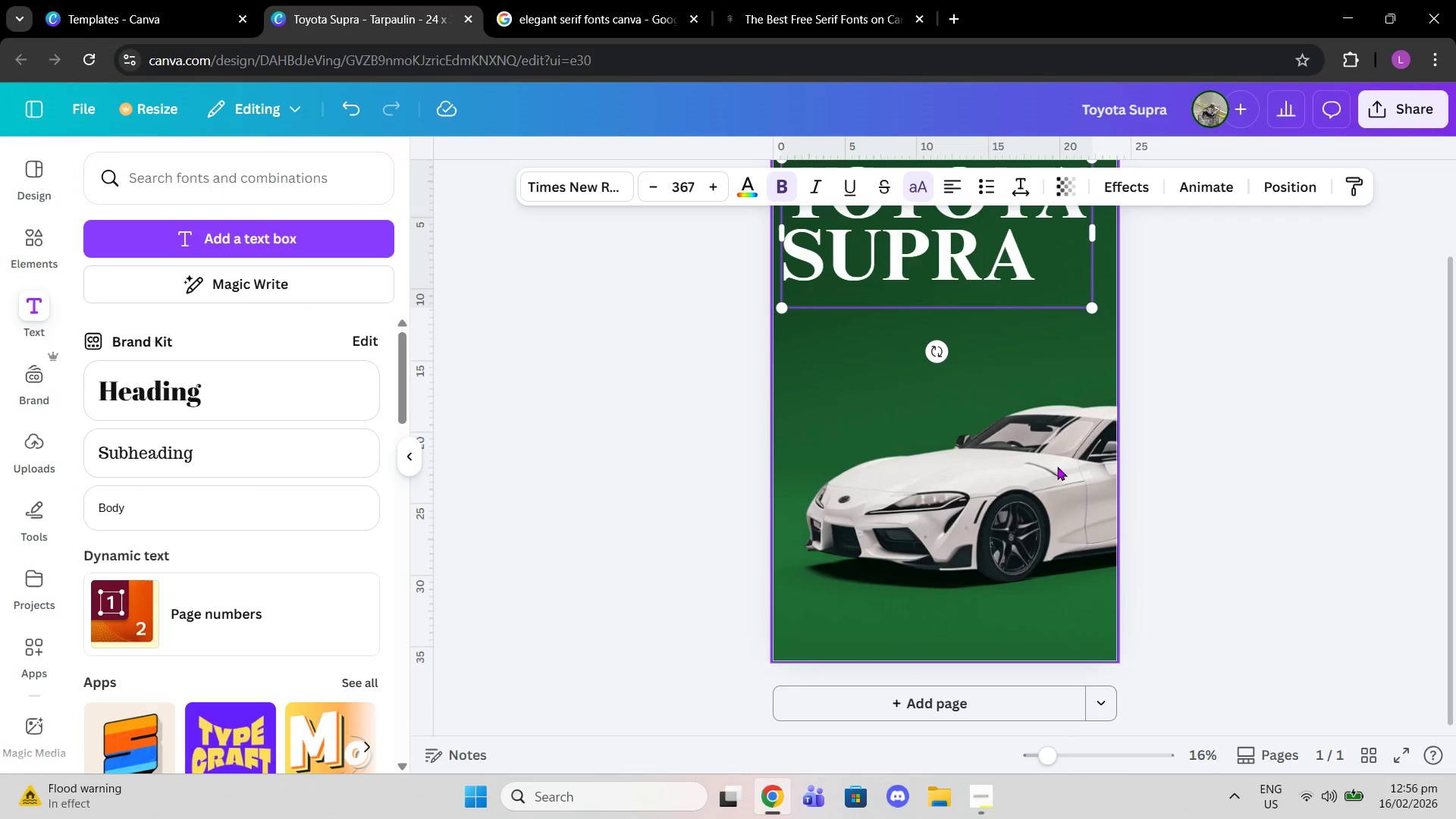 
left_click([594, 200])
 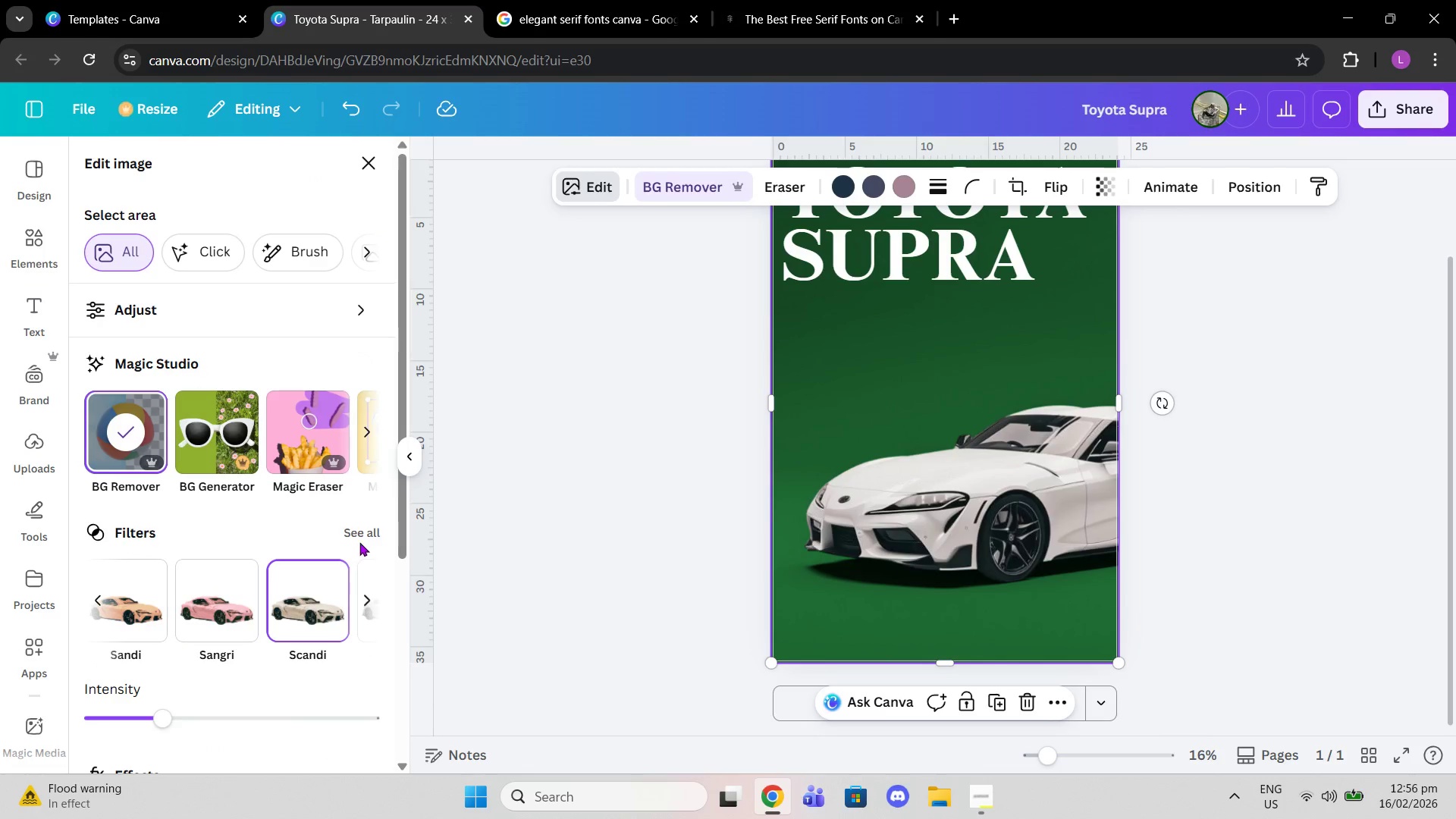 
left_click_drag(start_coordinate=[168, 718], to_coordinate=[456, 675])
 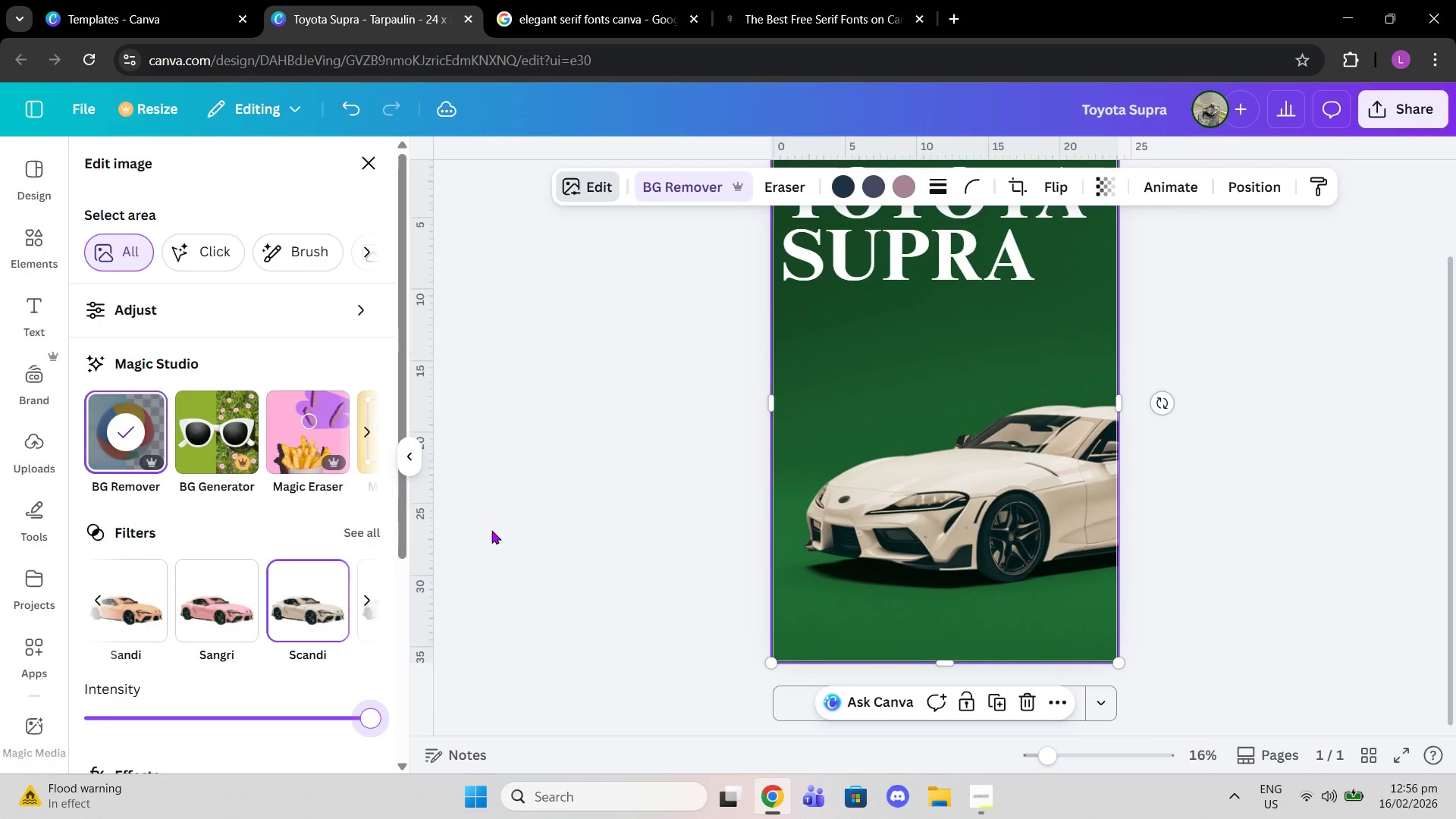 
left_click([491, 530])
 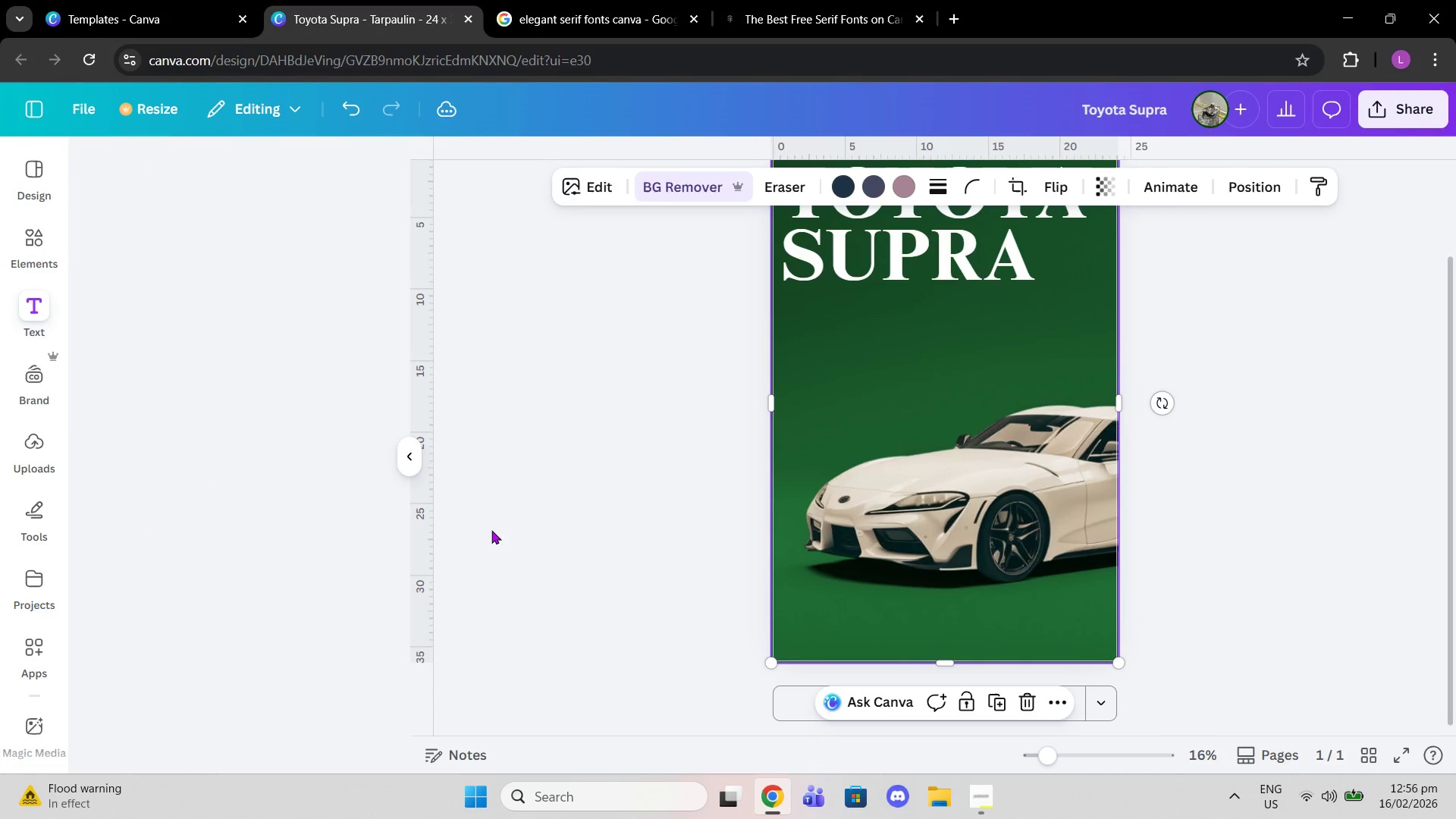 
left_click([491, 530])
 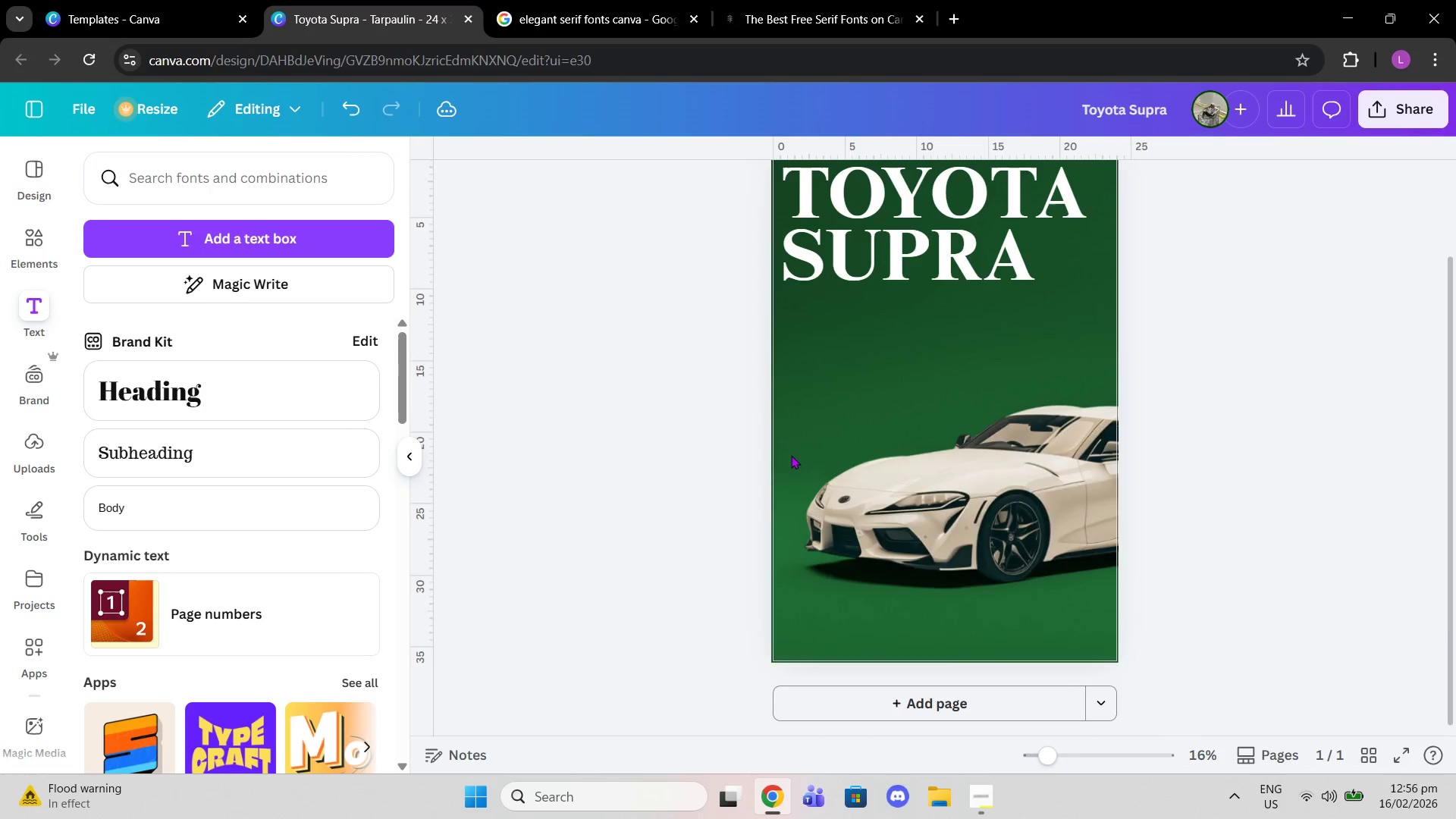 
scroll: coordinate [791, 455], scroll_direction: up, amount: 2.0
 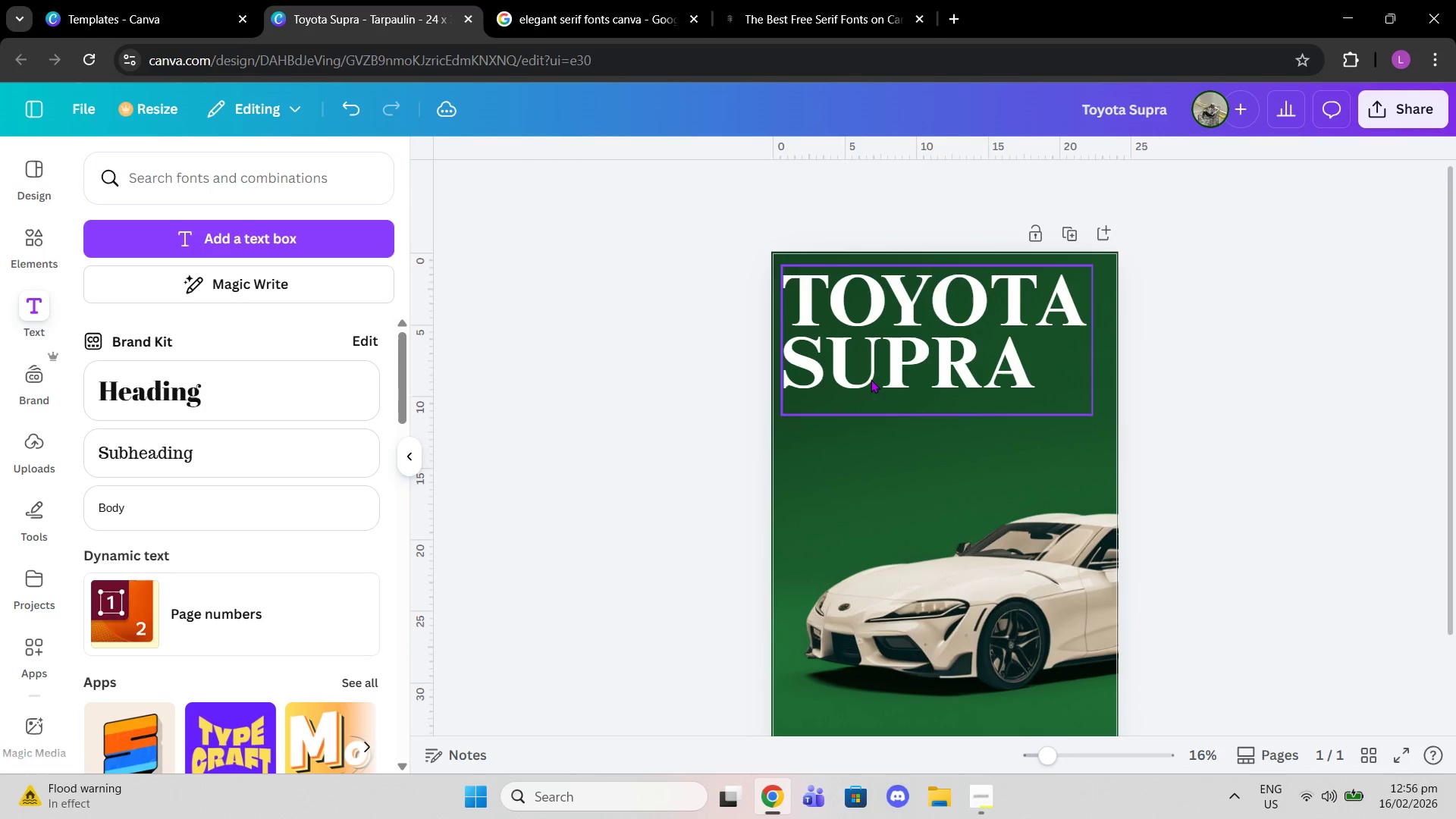 
left_click([871, 379])
 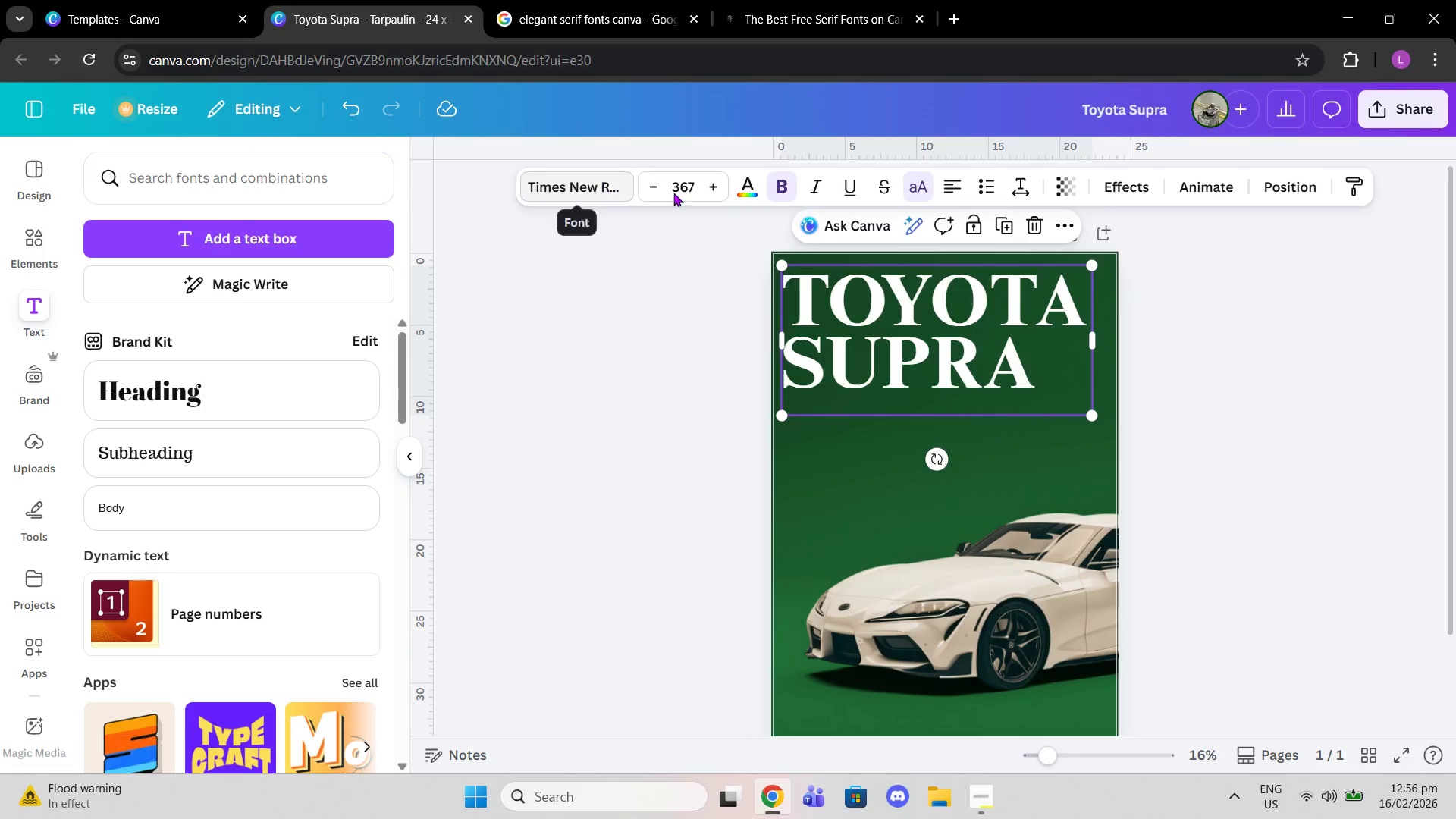 
left_click([739, 183])
 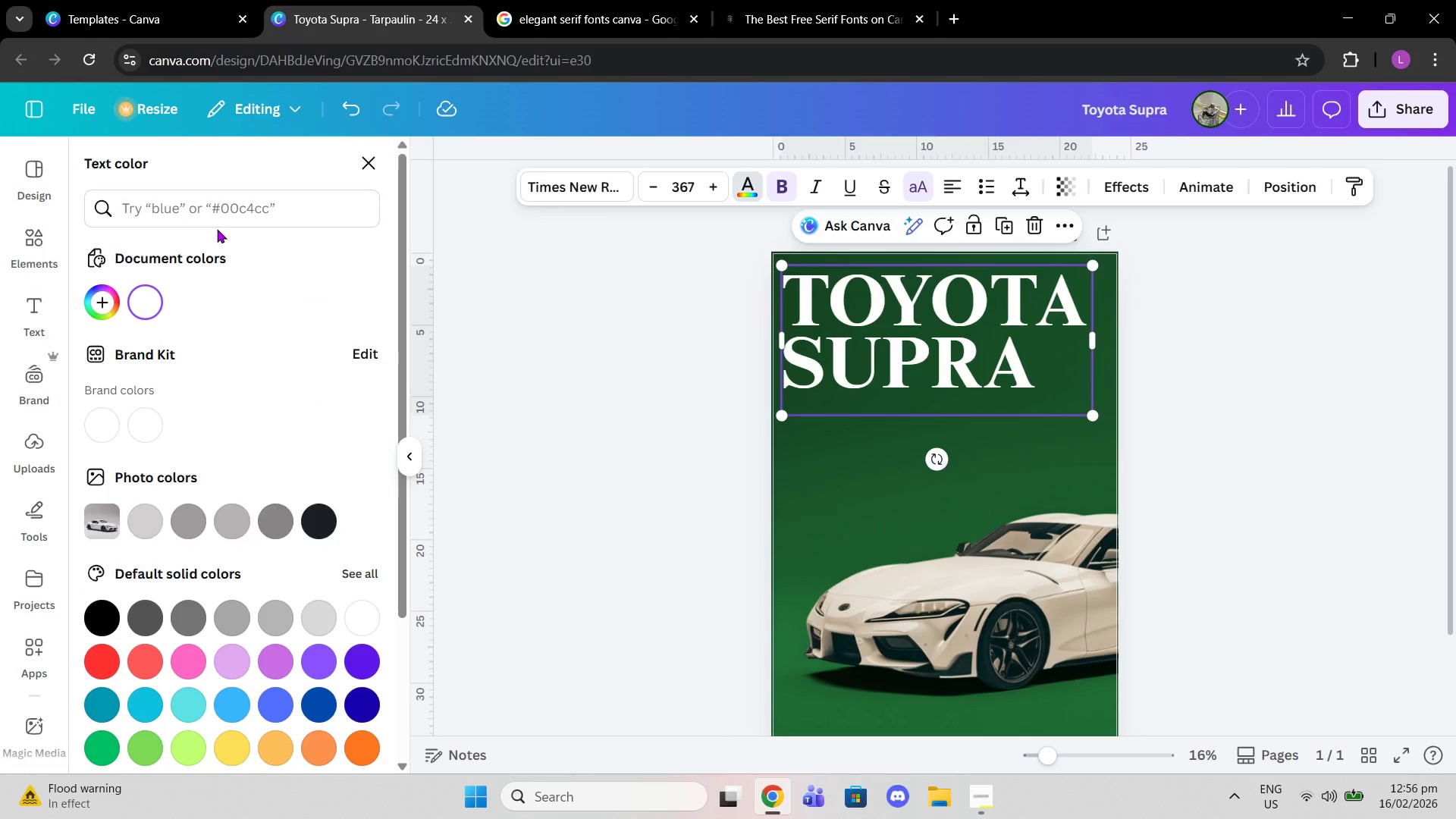 
double_click([203, 215])
 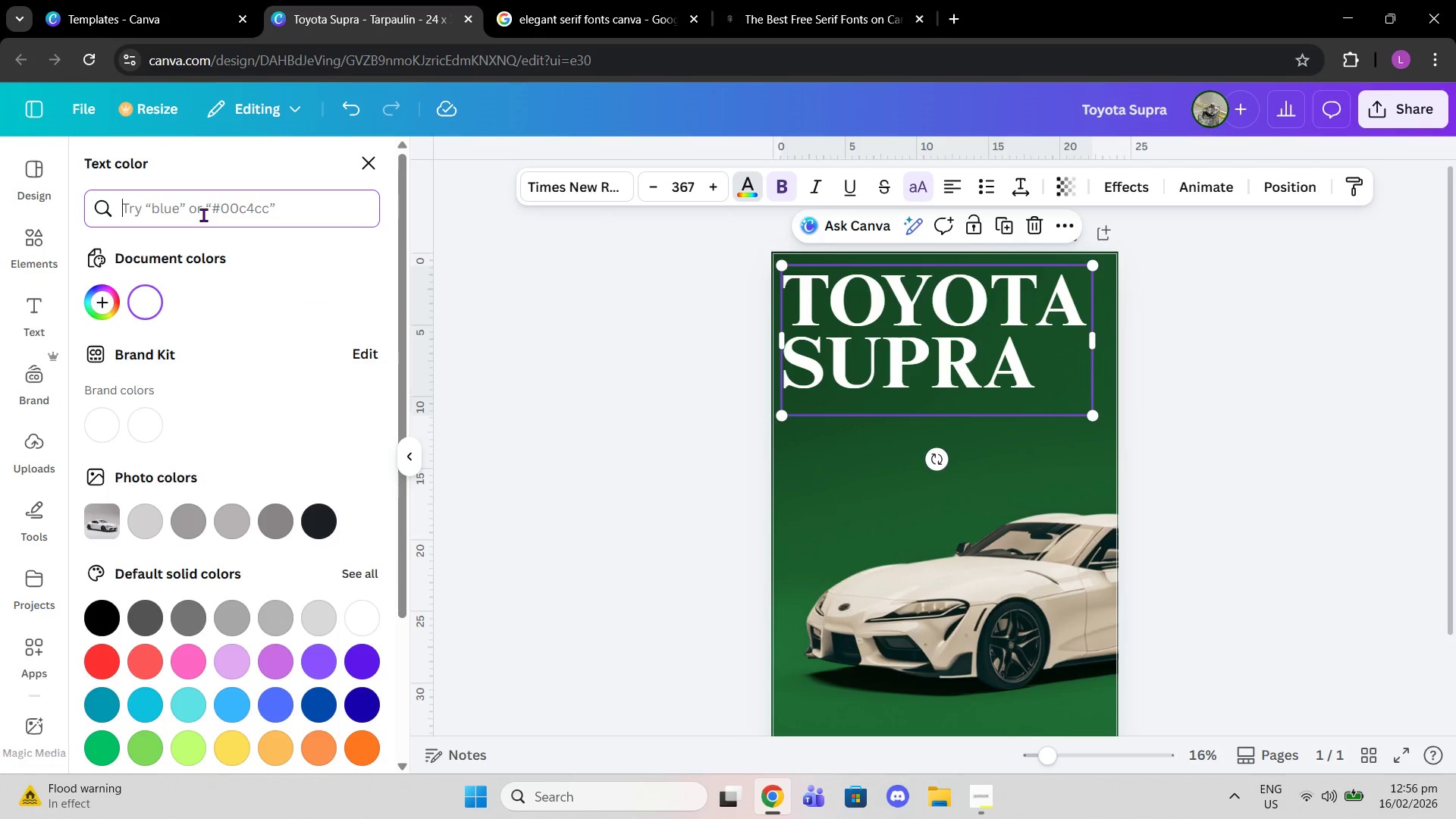 
type(cream)
 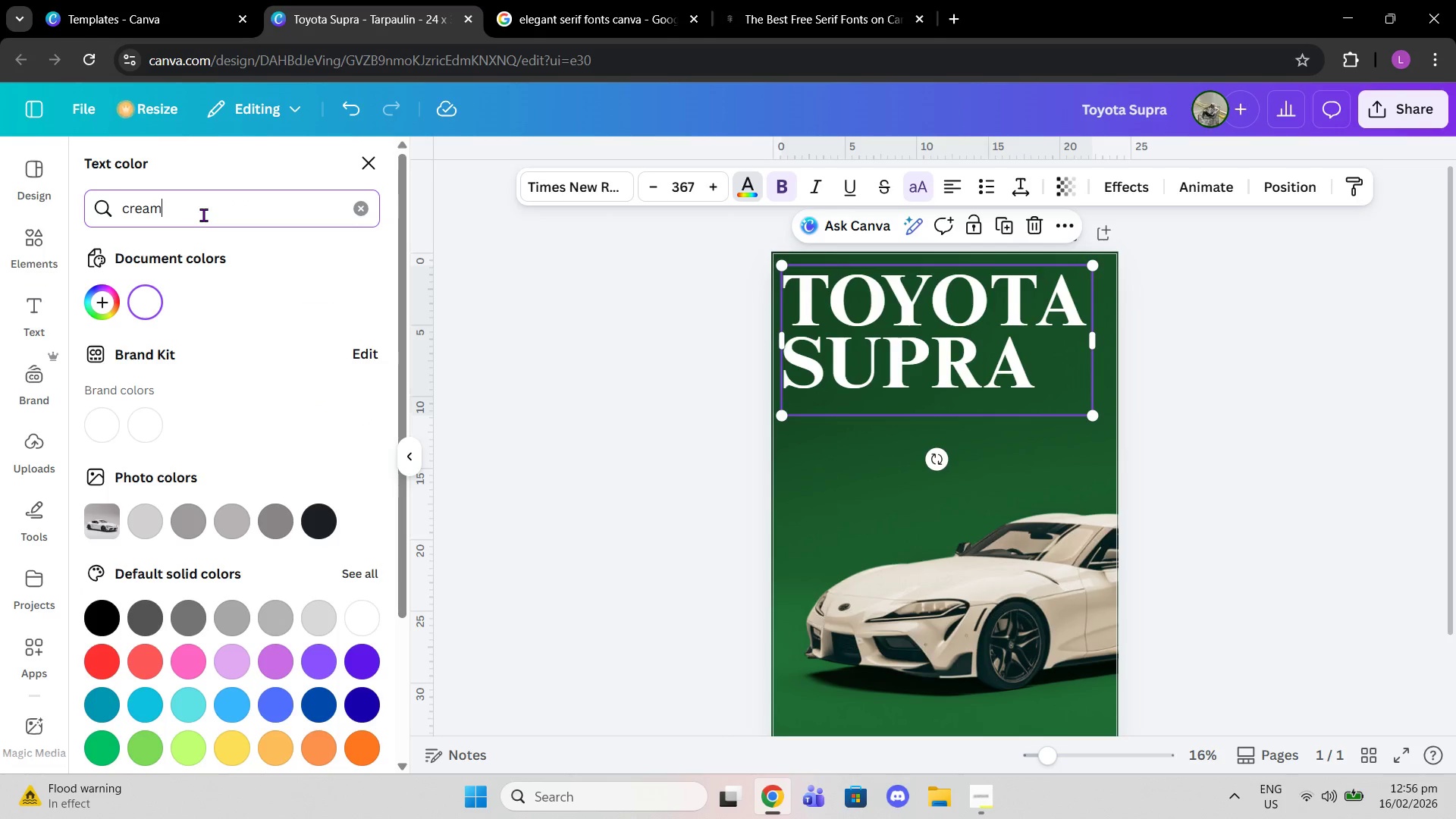 
key(Enter)
 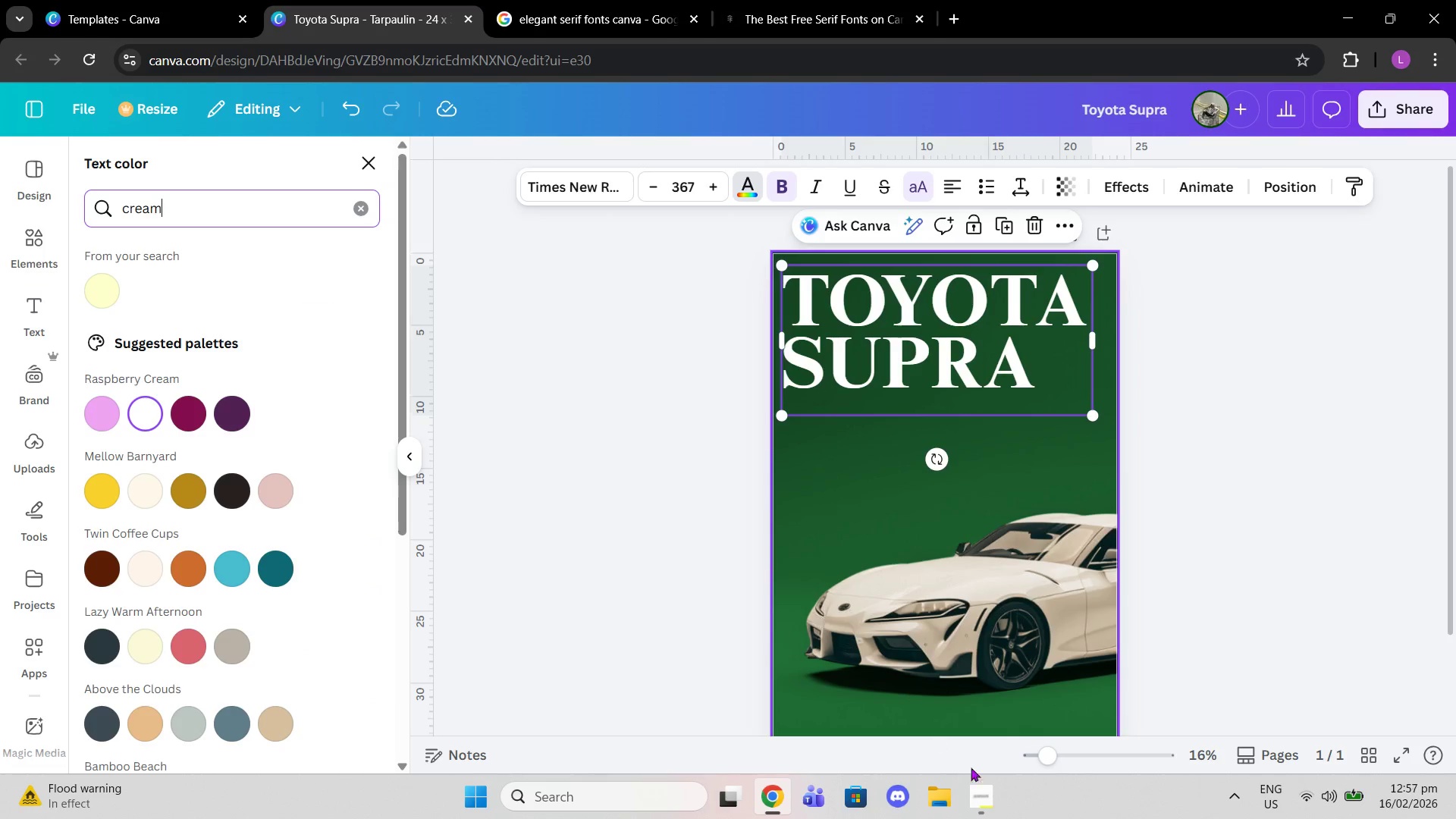 
left_click([992, 800])